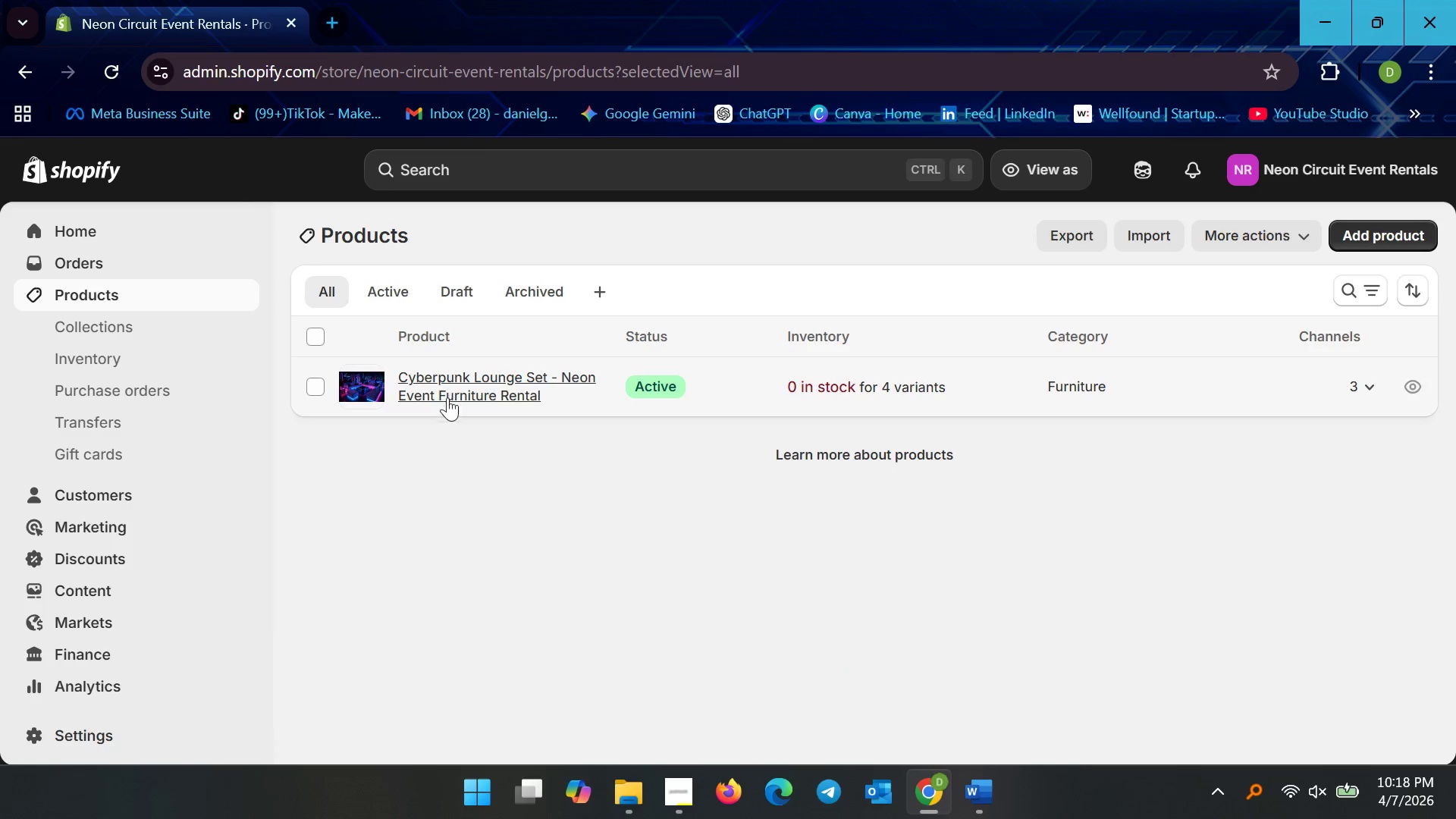 
left_click([108, 303])
 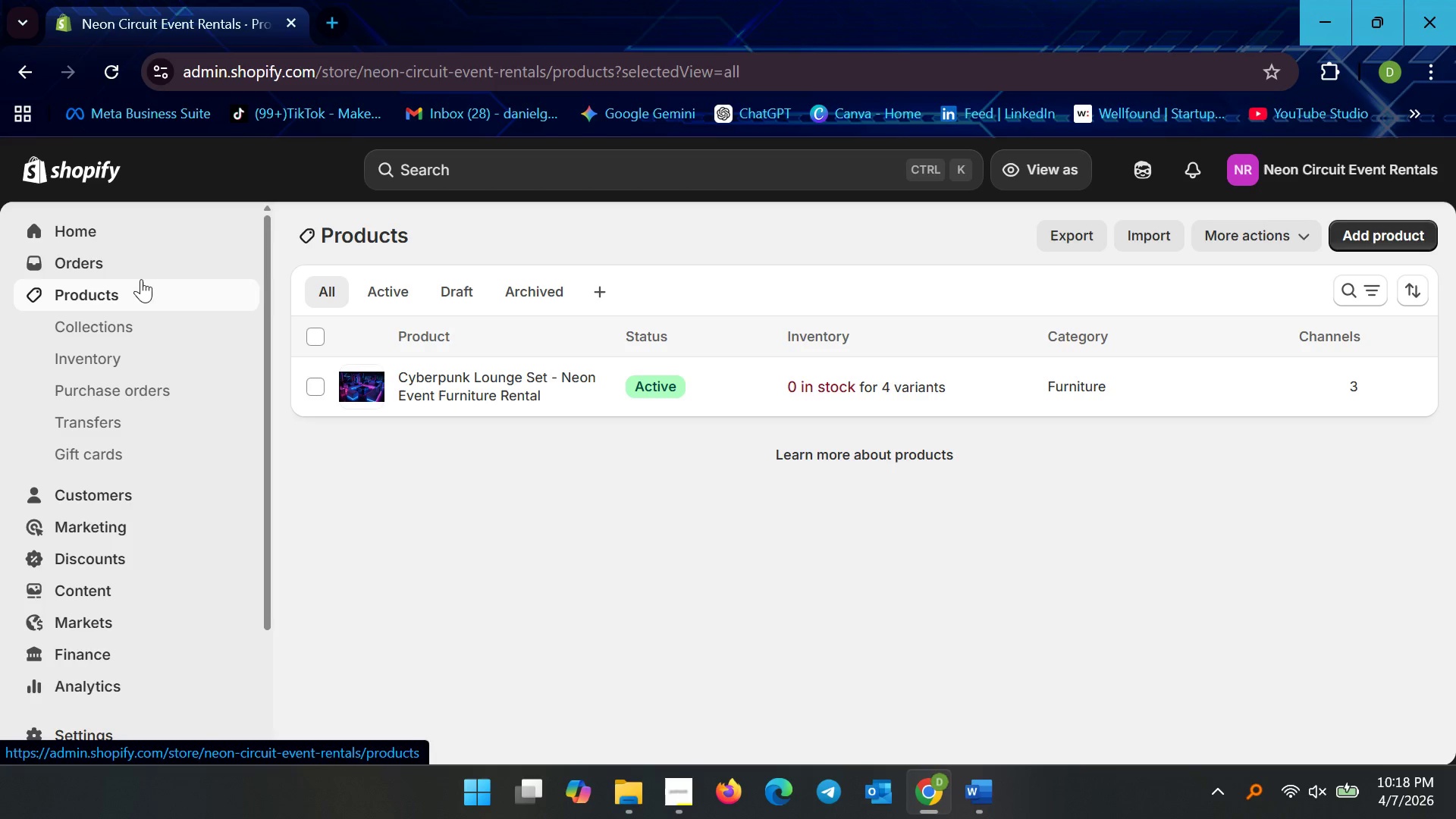 
left_click([127, 237])
 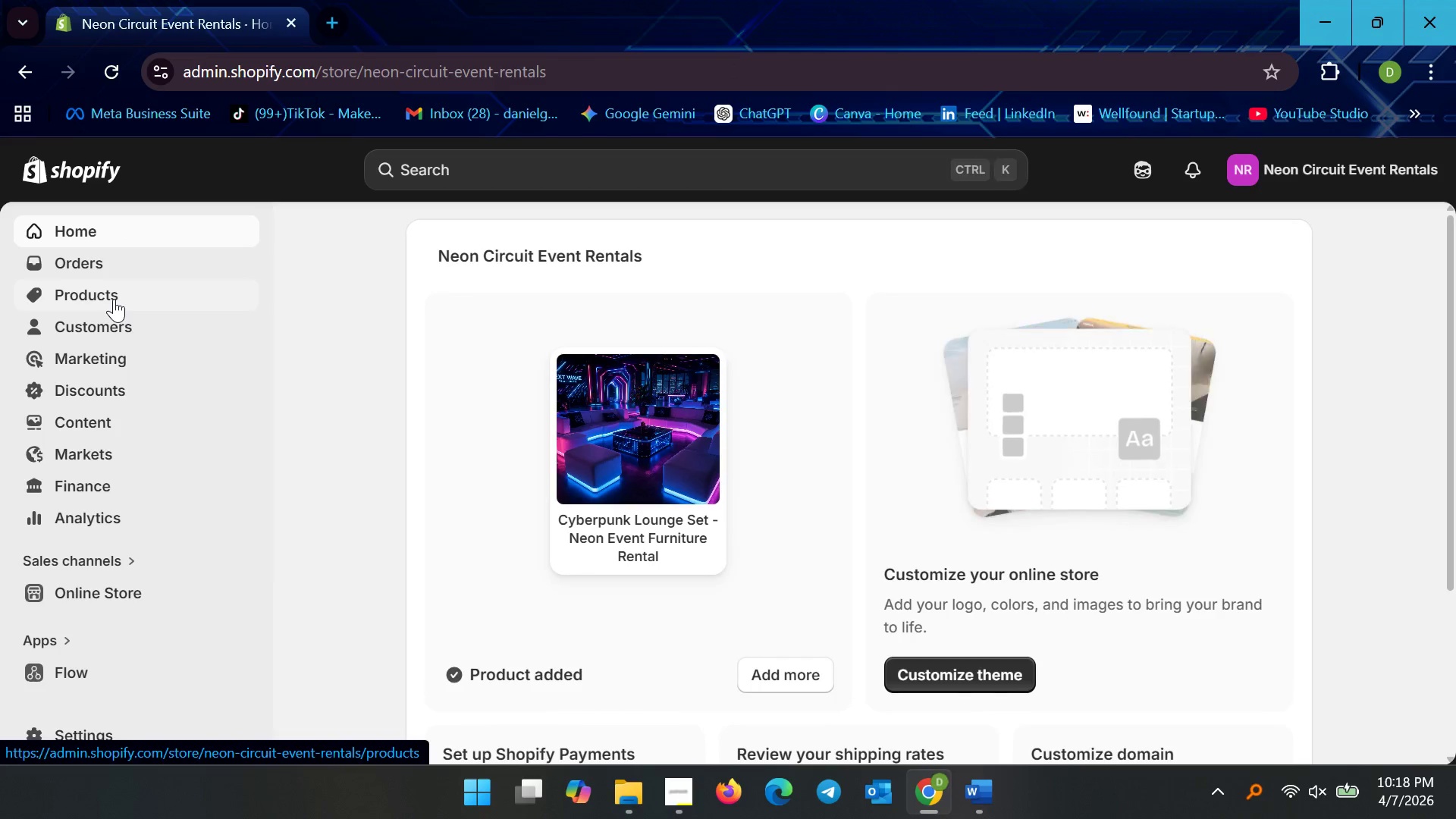 
left_click([114, 297])
 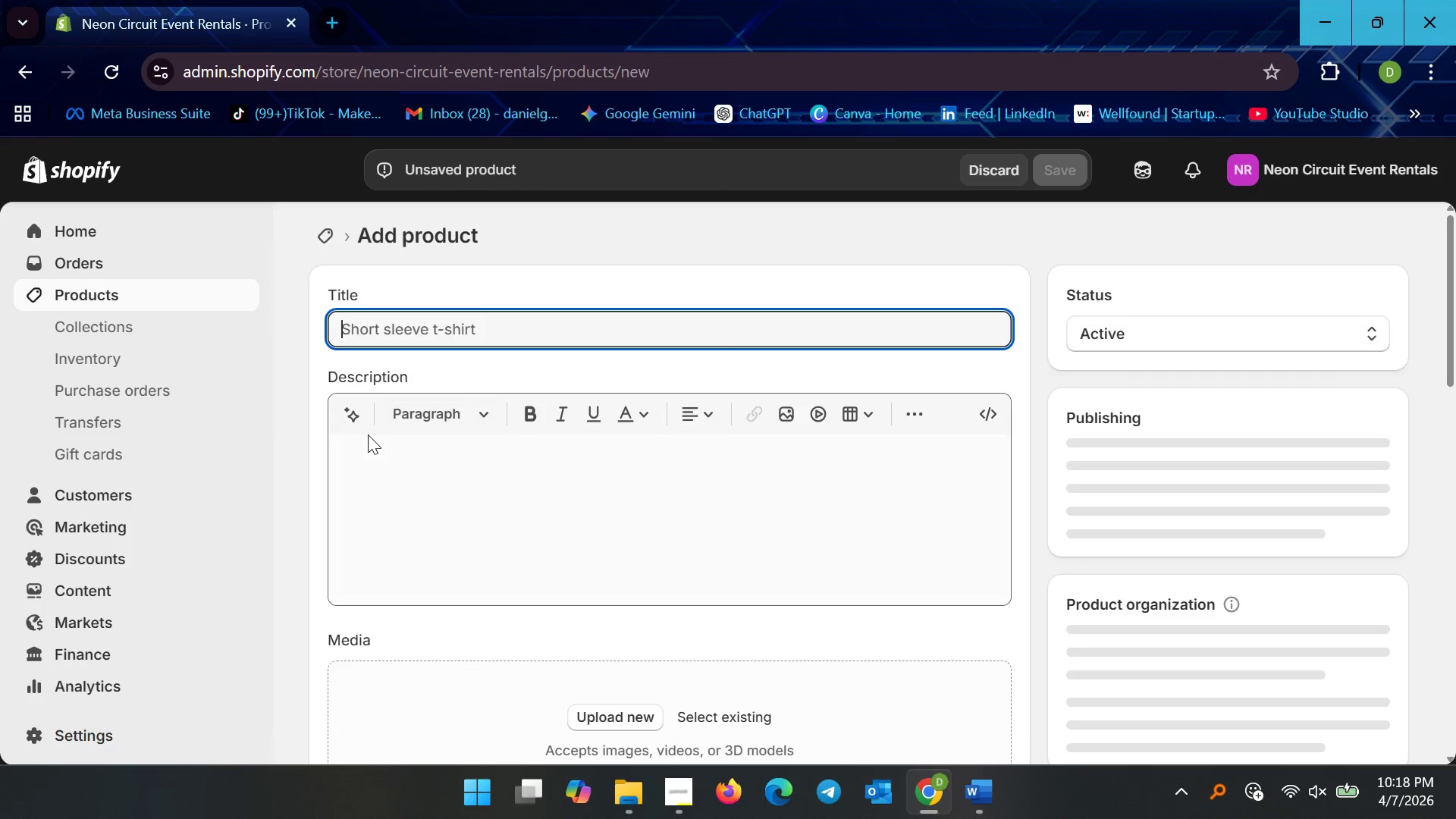 
wait(17.0)
 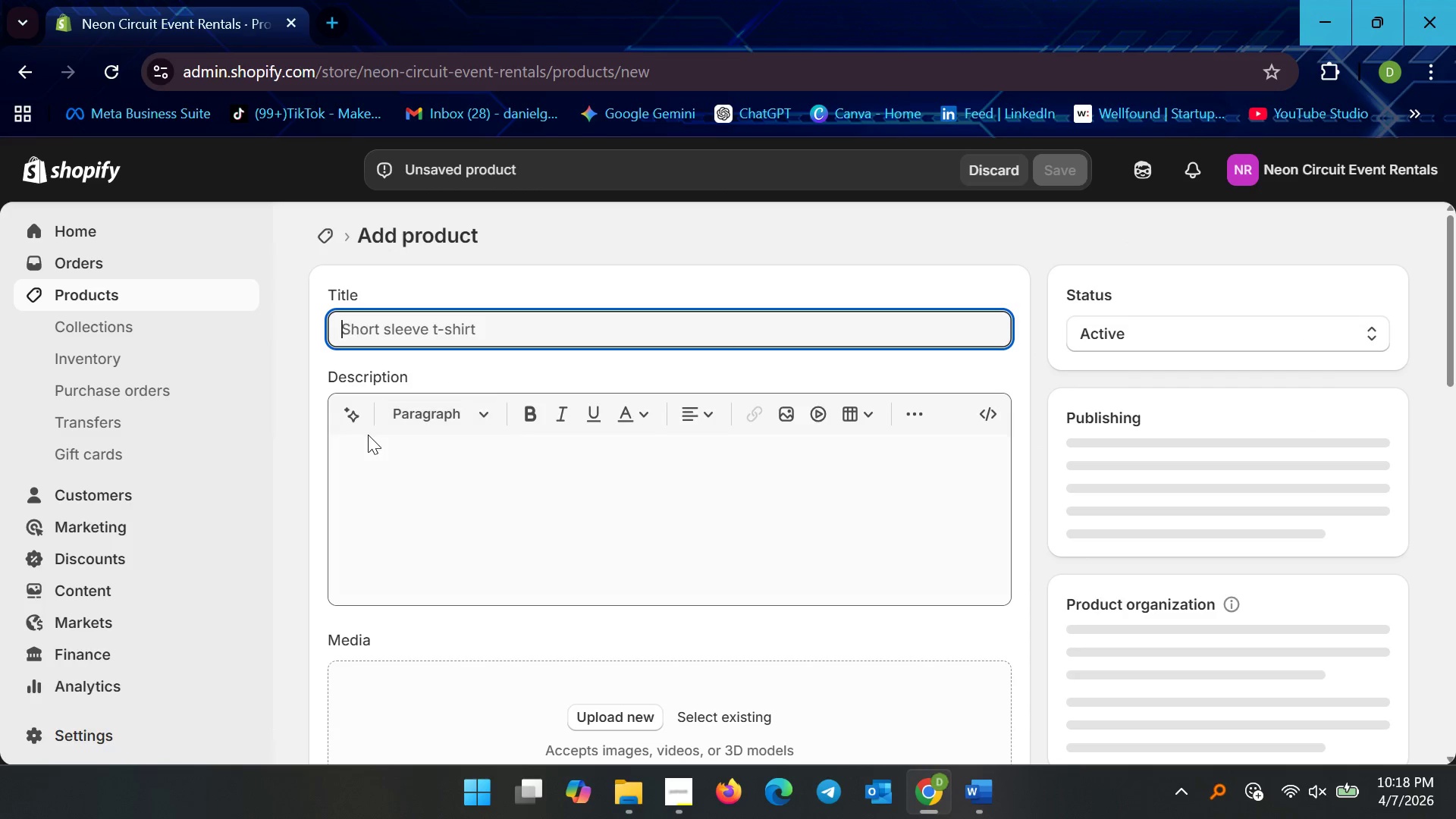 
left_click([986, 794])
 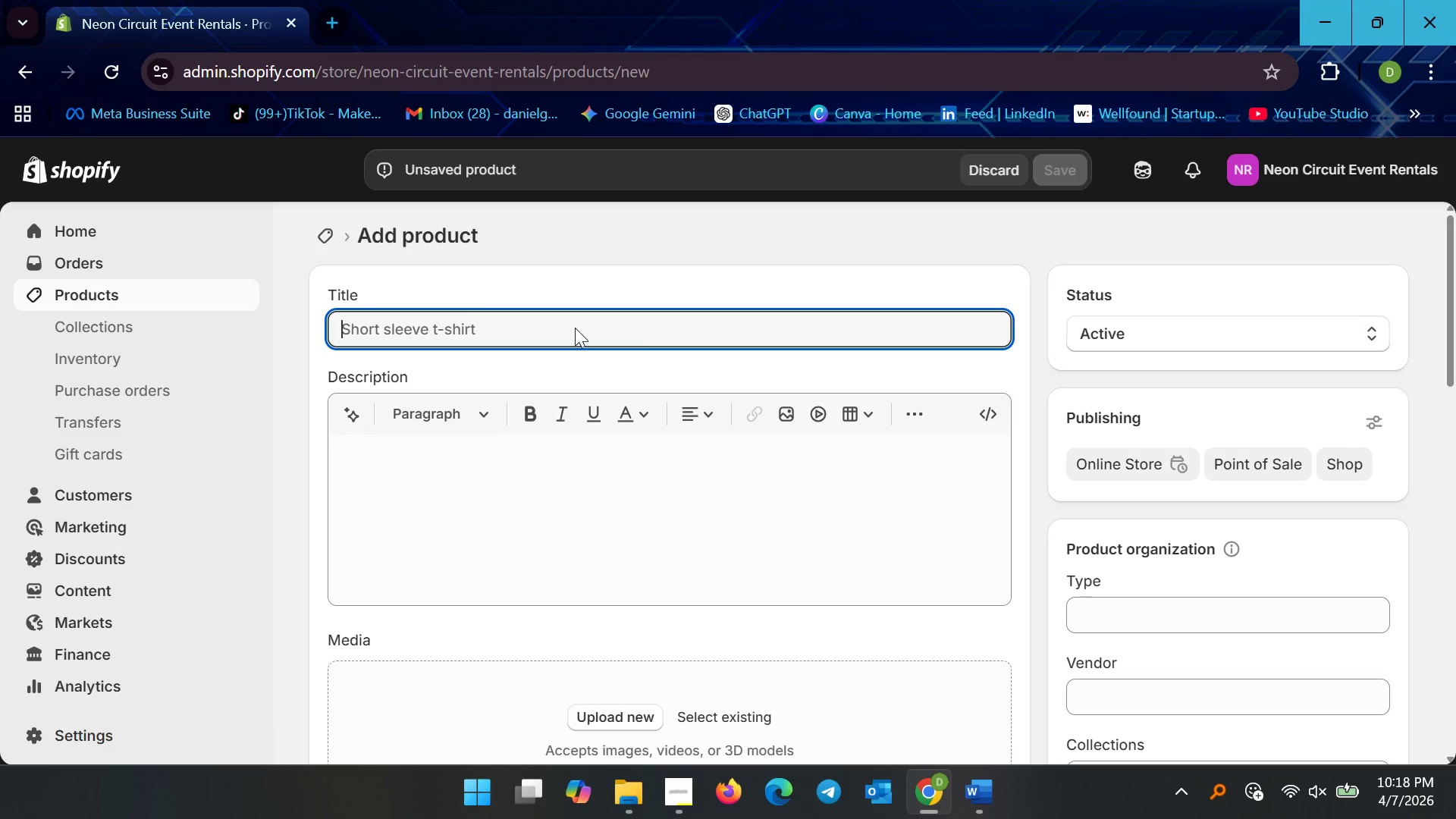 
type(Custom Script Neon Branding Kit)
 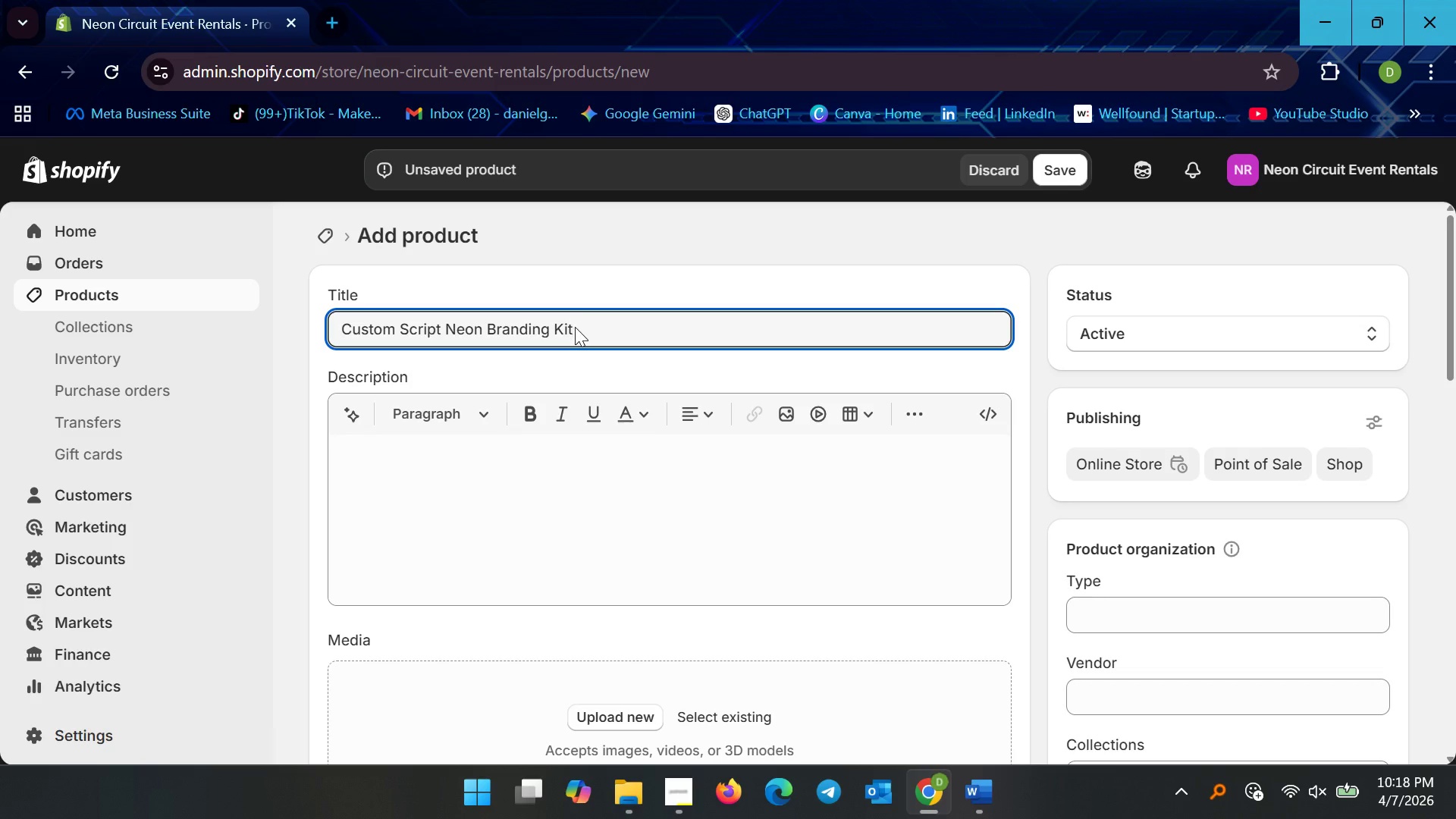 
left_click([969, 804])
 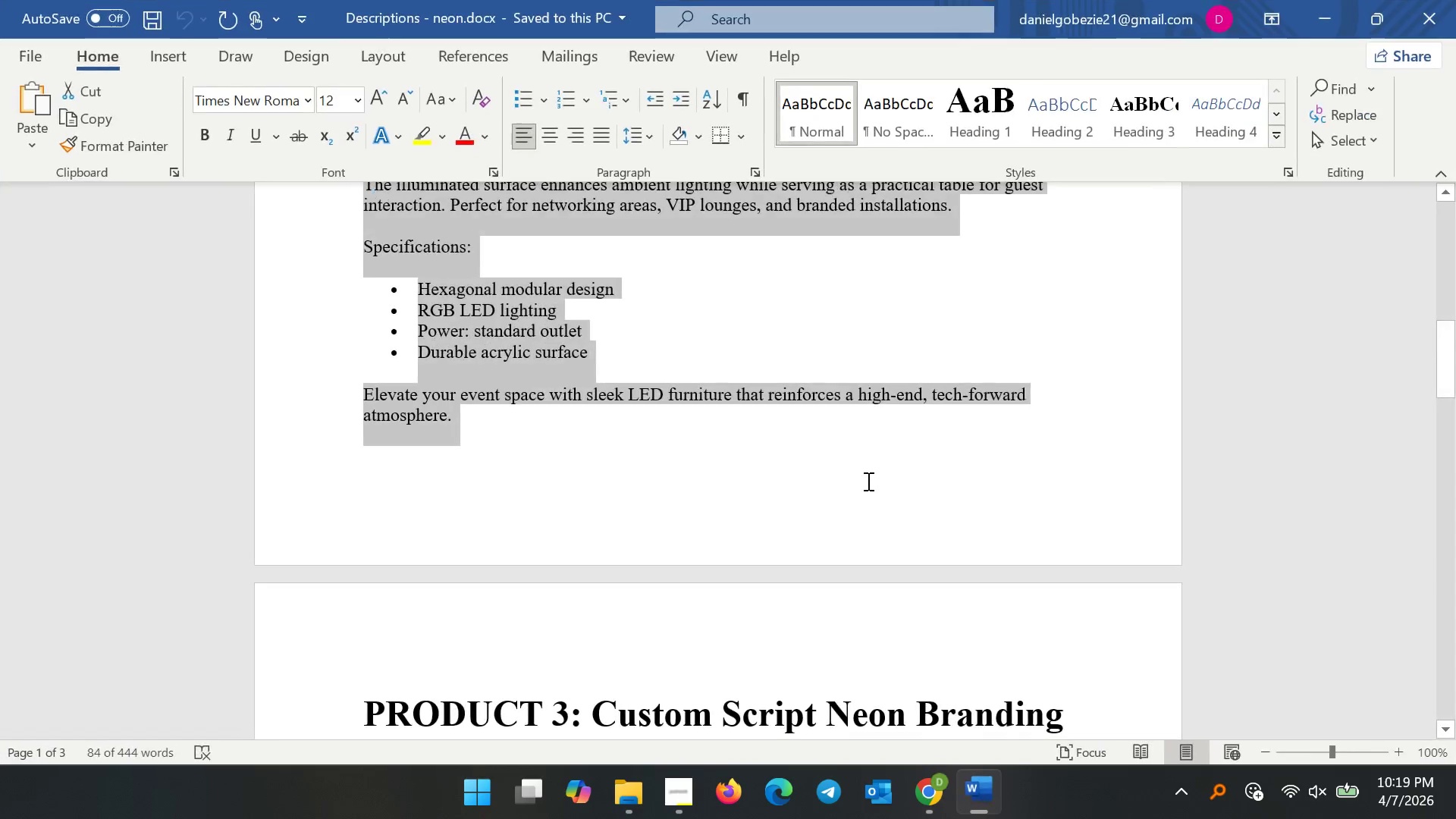 
scroll: coordinate [849, 498], scroll_direction: down, amount: 16.0
 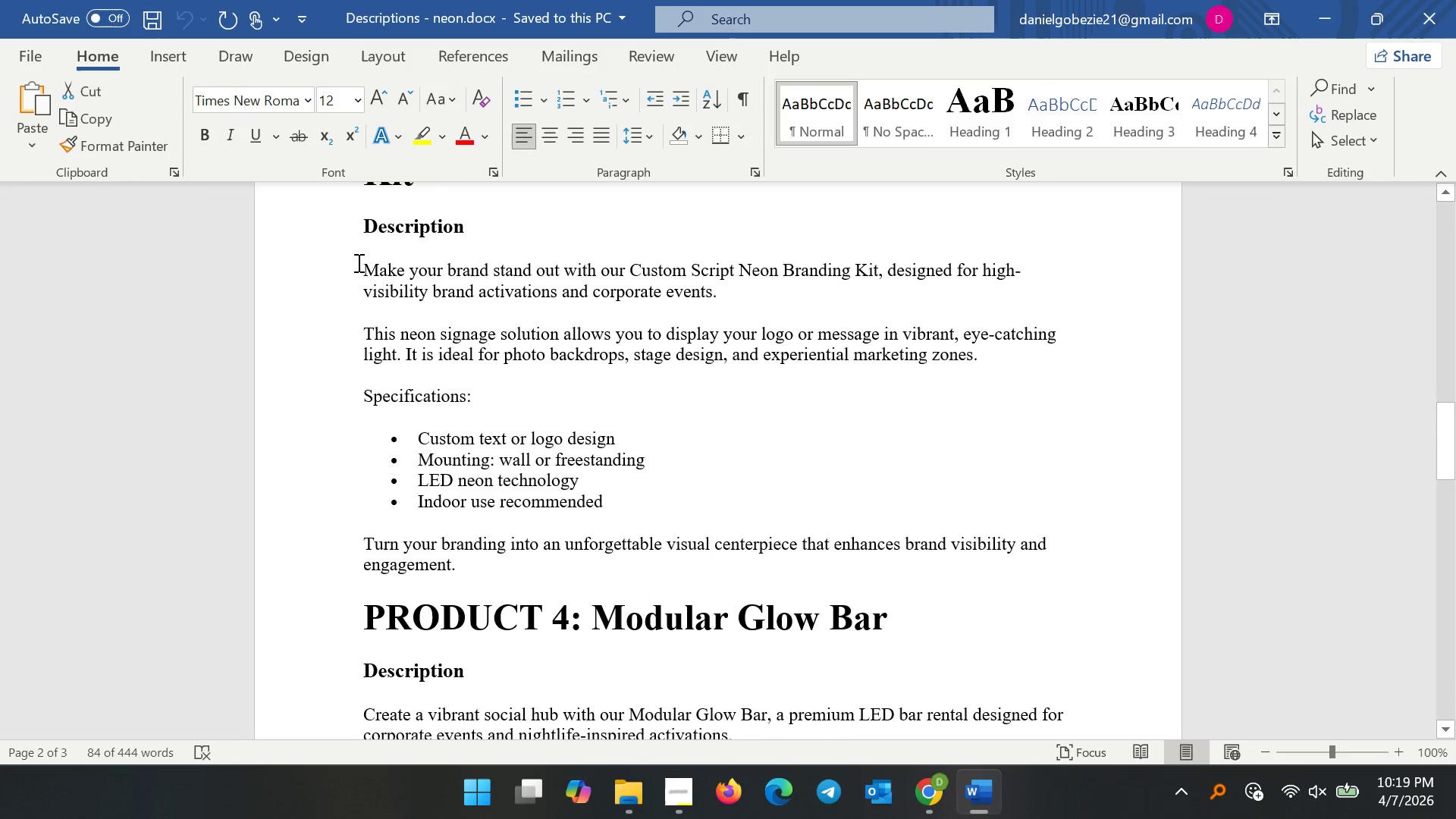 
left_click_drag(start_coordinate=[366, 268], to_coordinate=[613, 585])
 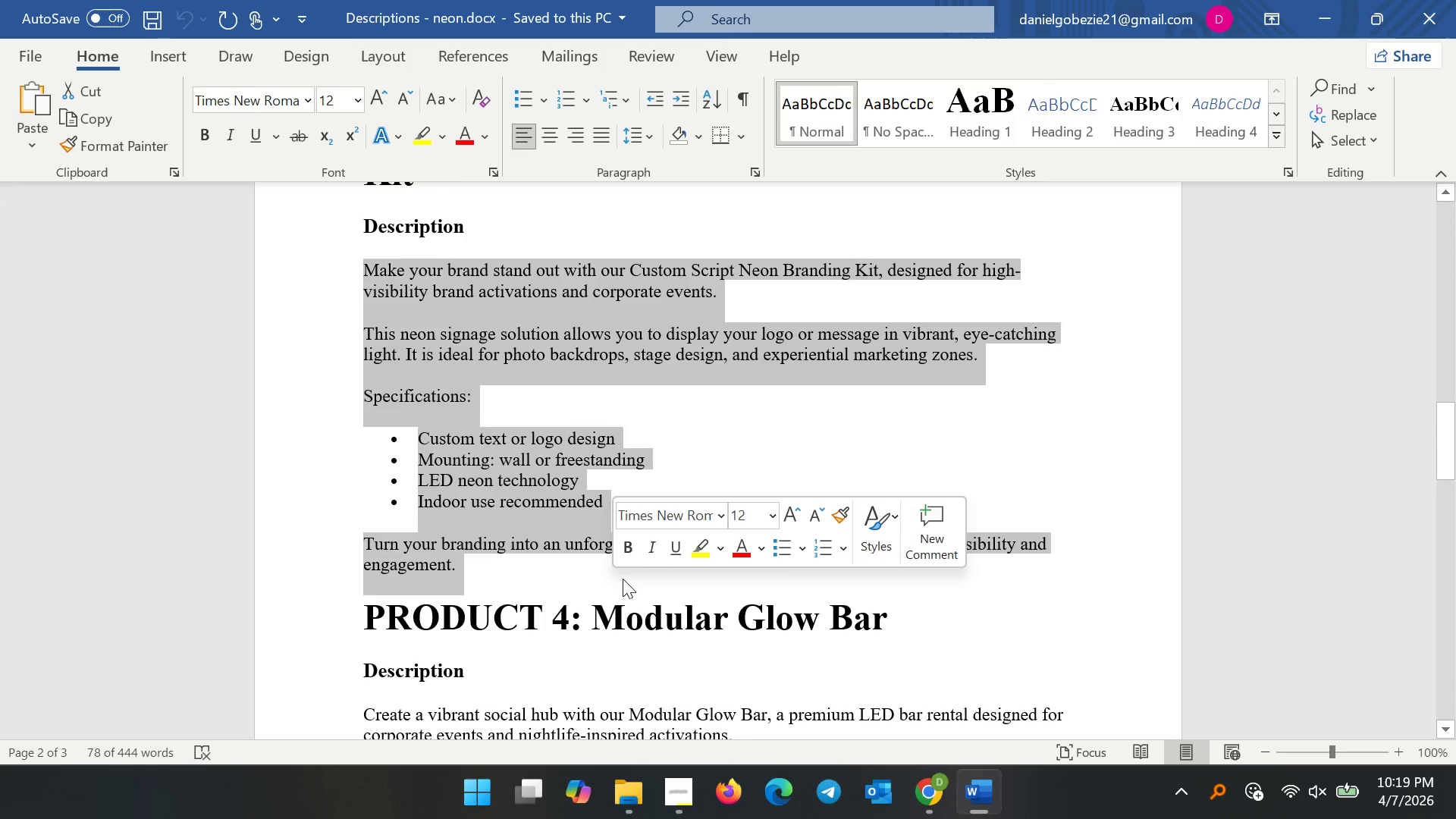 
key(Control+C)
 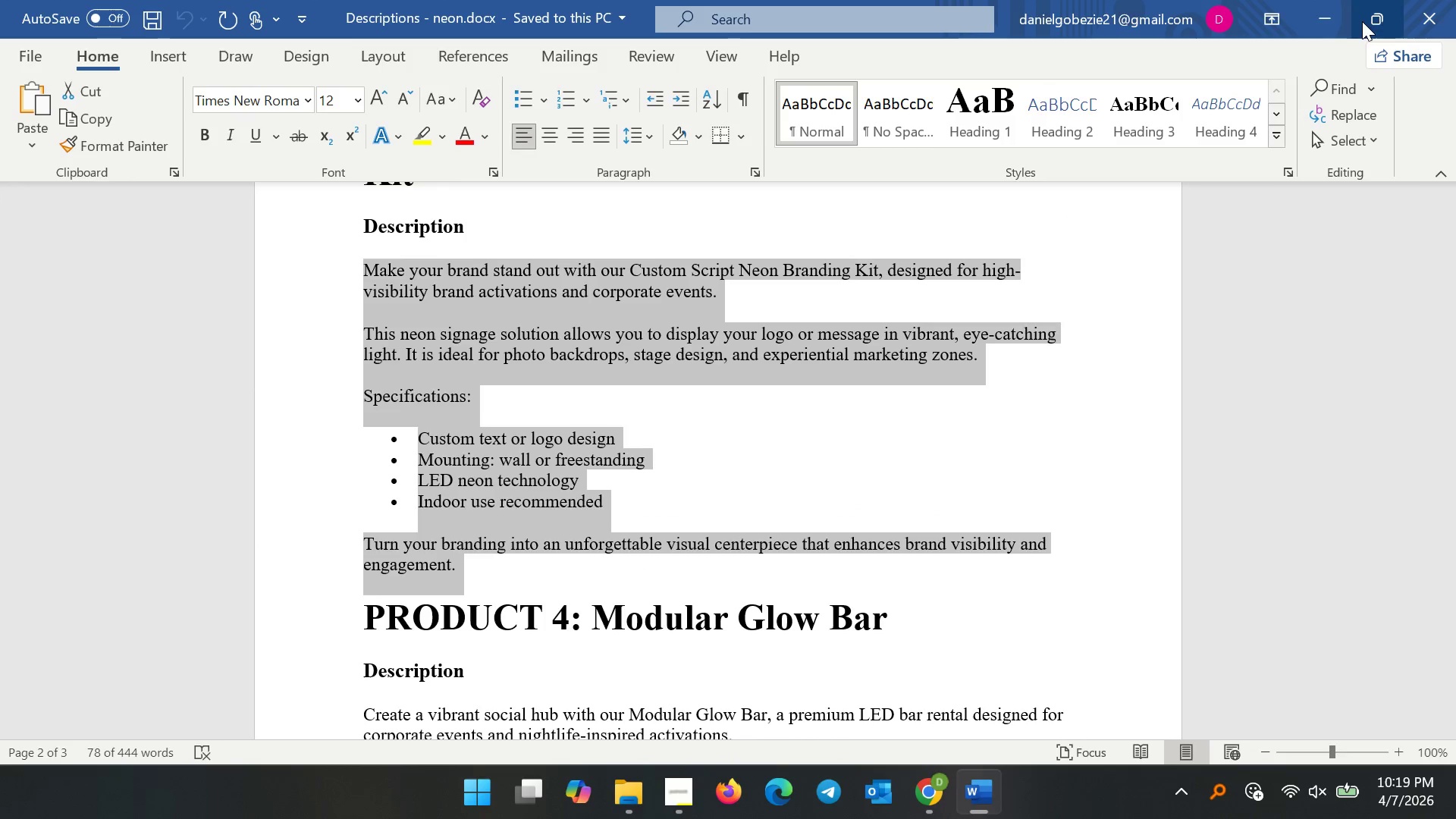 
left_click([1329, 21])
 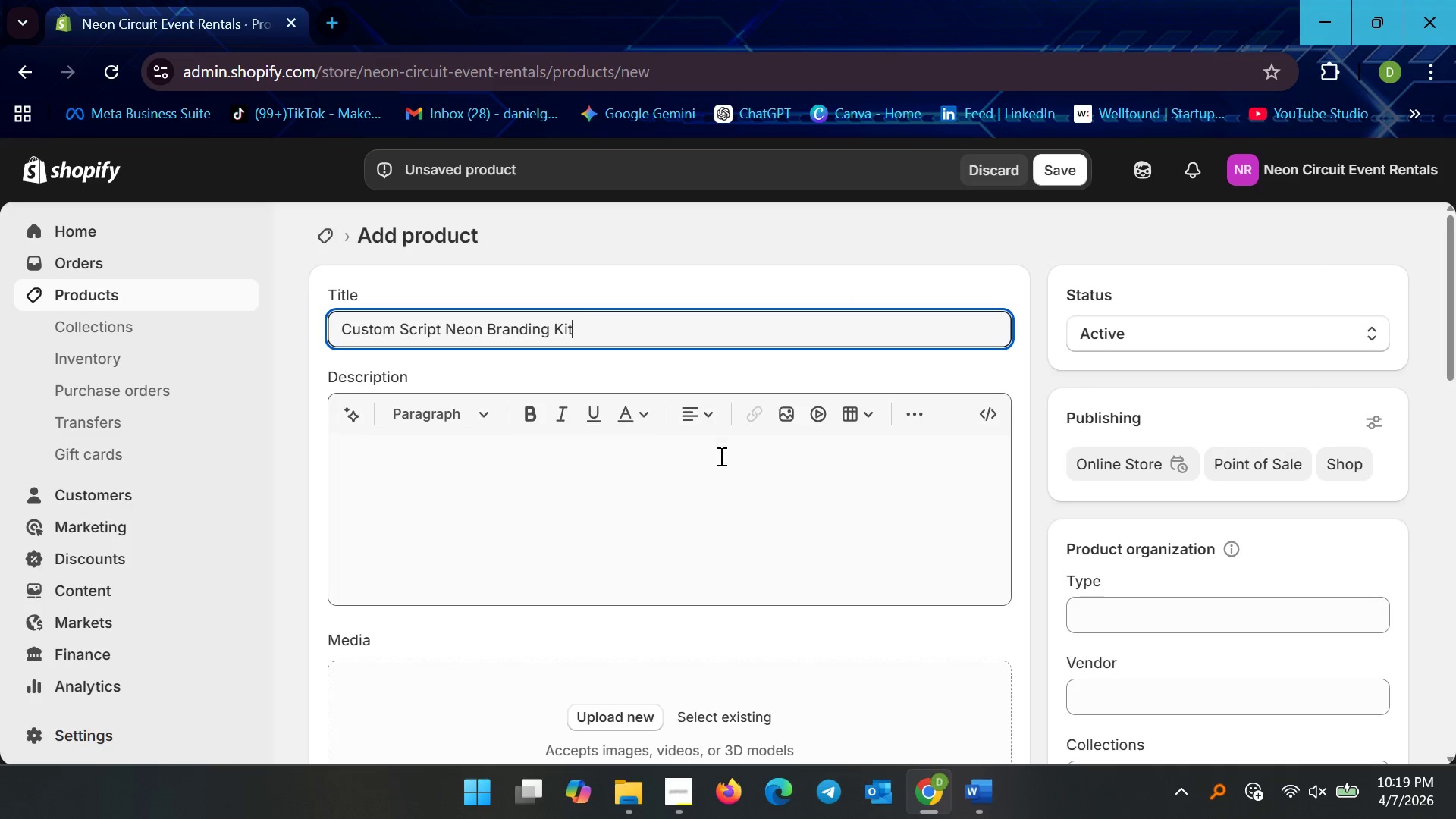 
left_click([701, 471])
 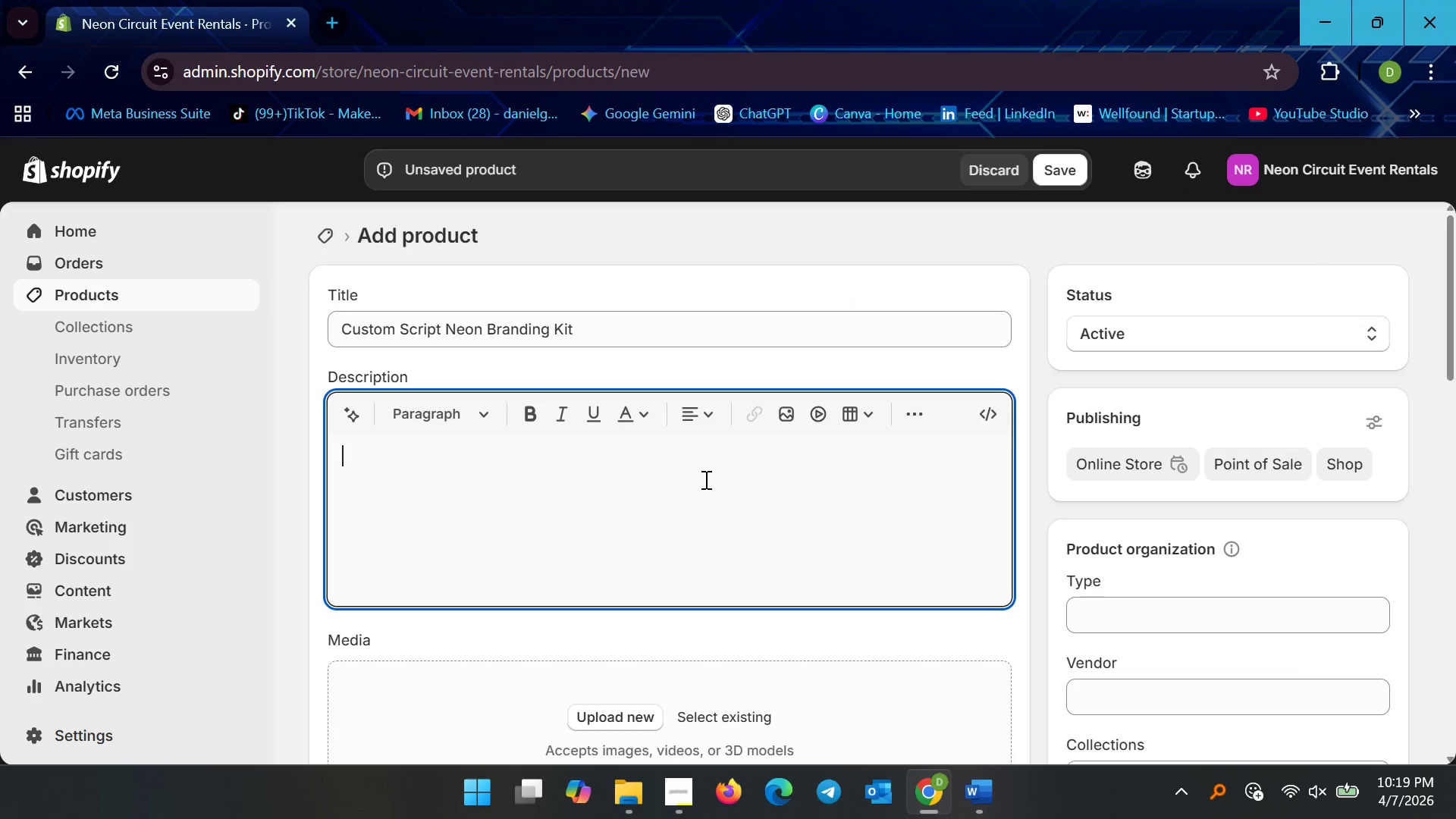 
key(Control+V)
 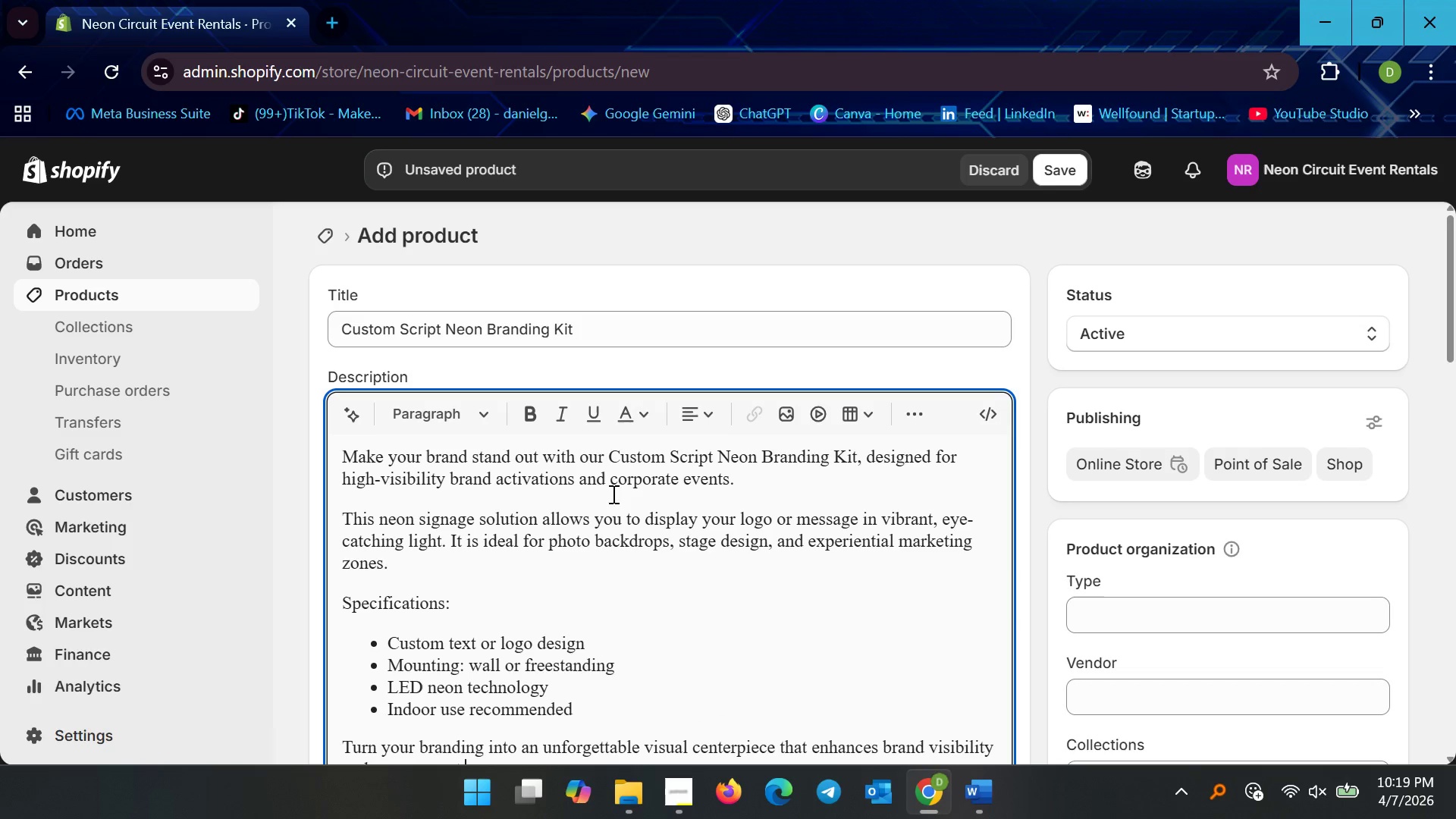 
left_click([607, 505])
 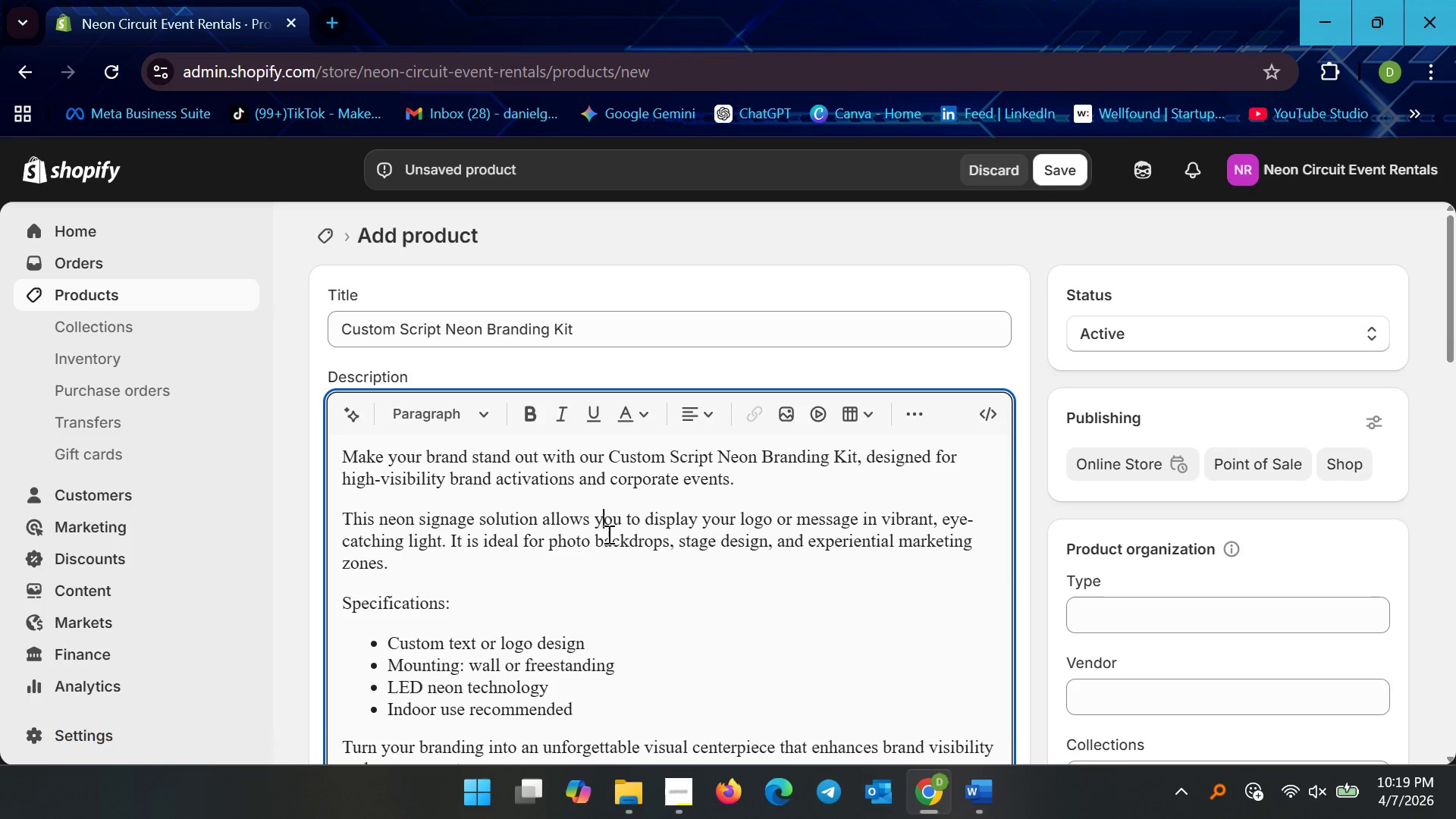 
scroll: coordinate [607, 535], scroll_direction: down, amount: 3.0
 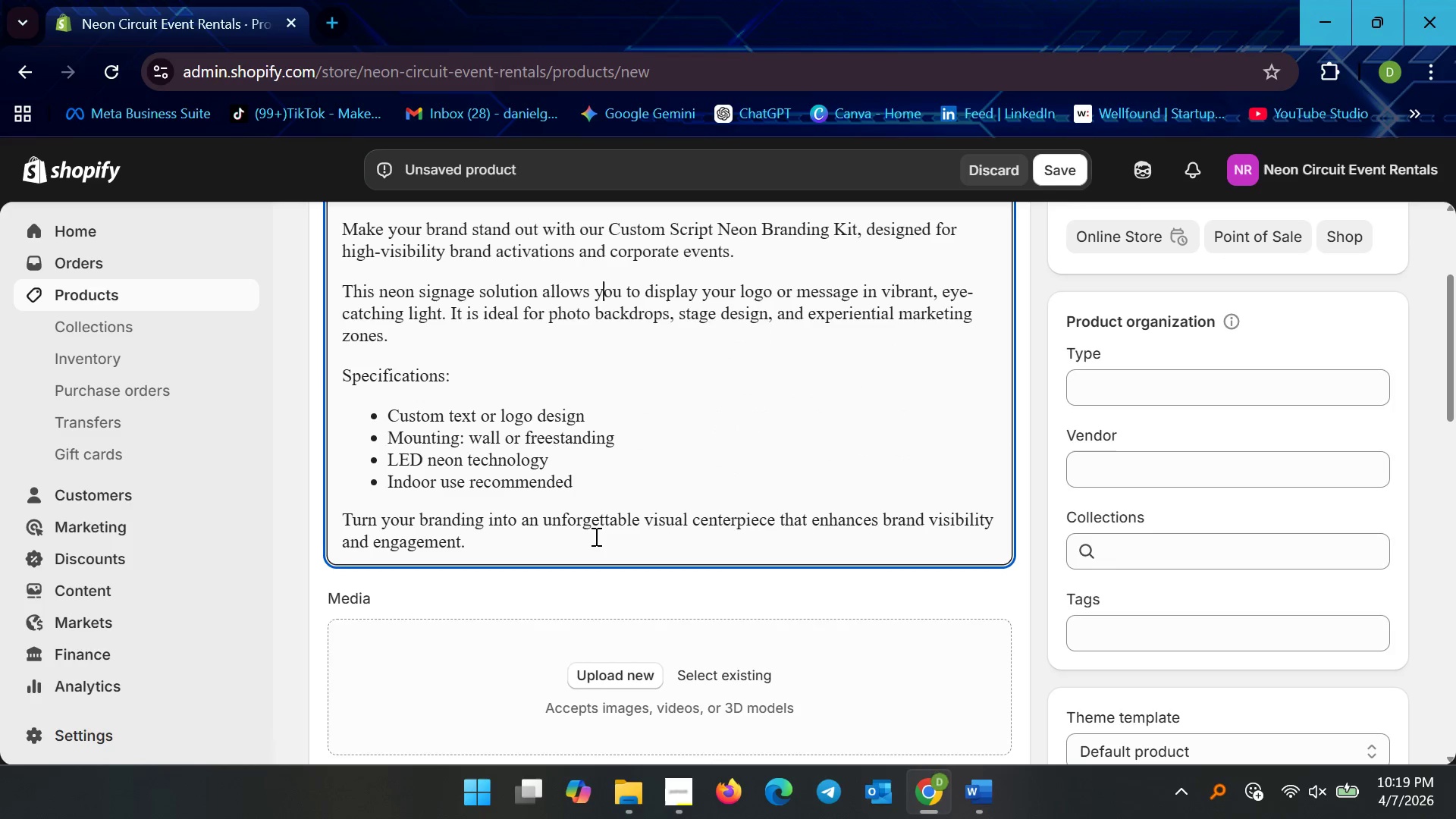 
left_click([595, 536])
 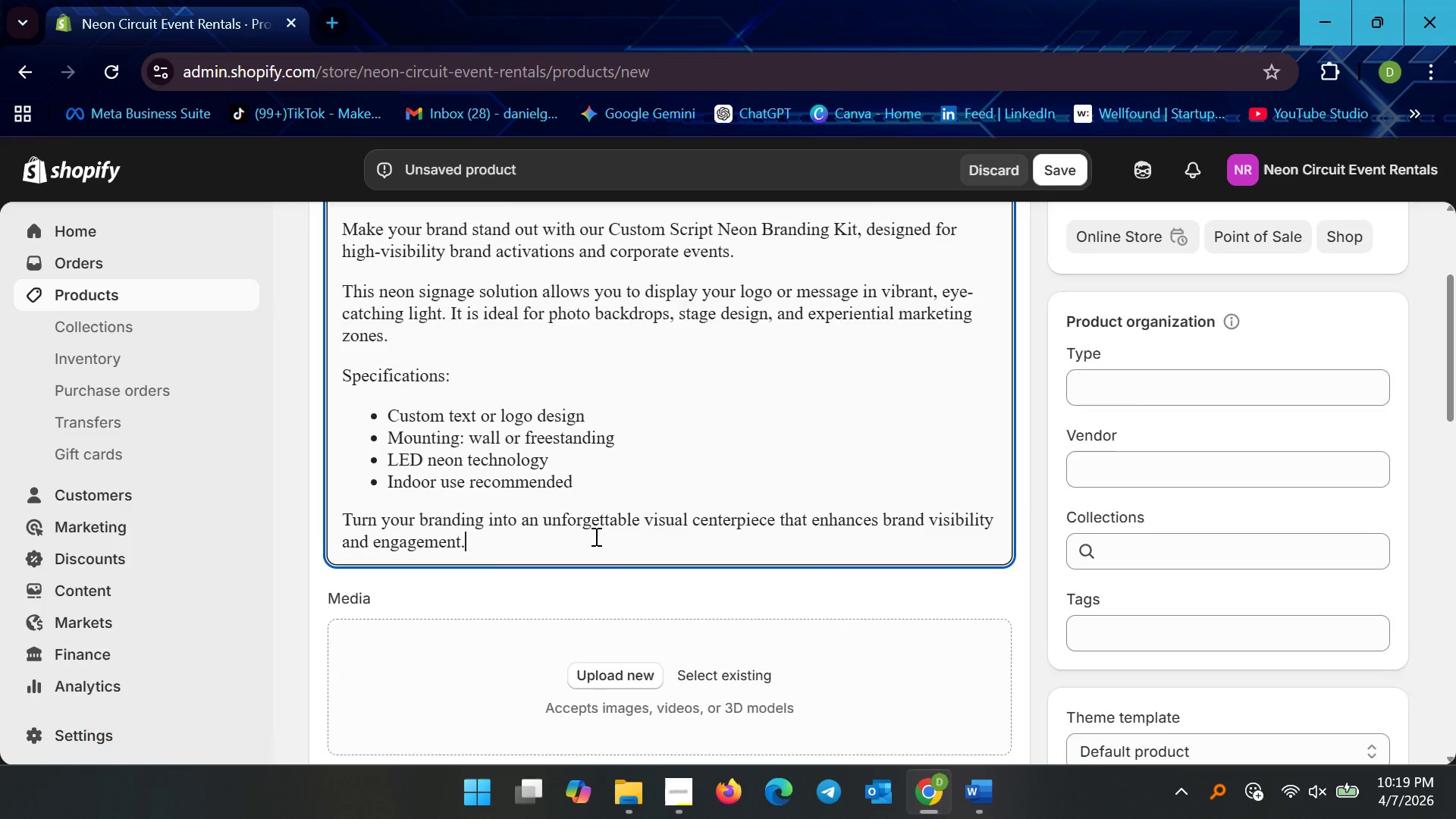 
scroll: coordinate [595, 536], scroll_direction: down, amount: 1.0
 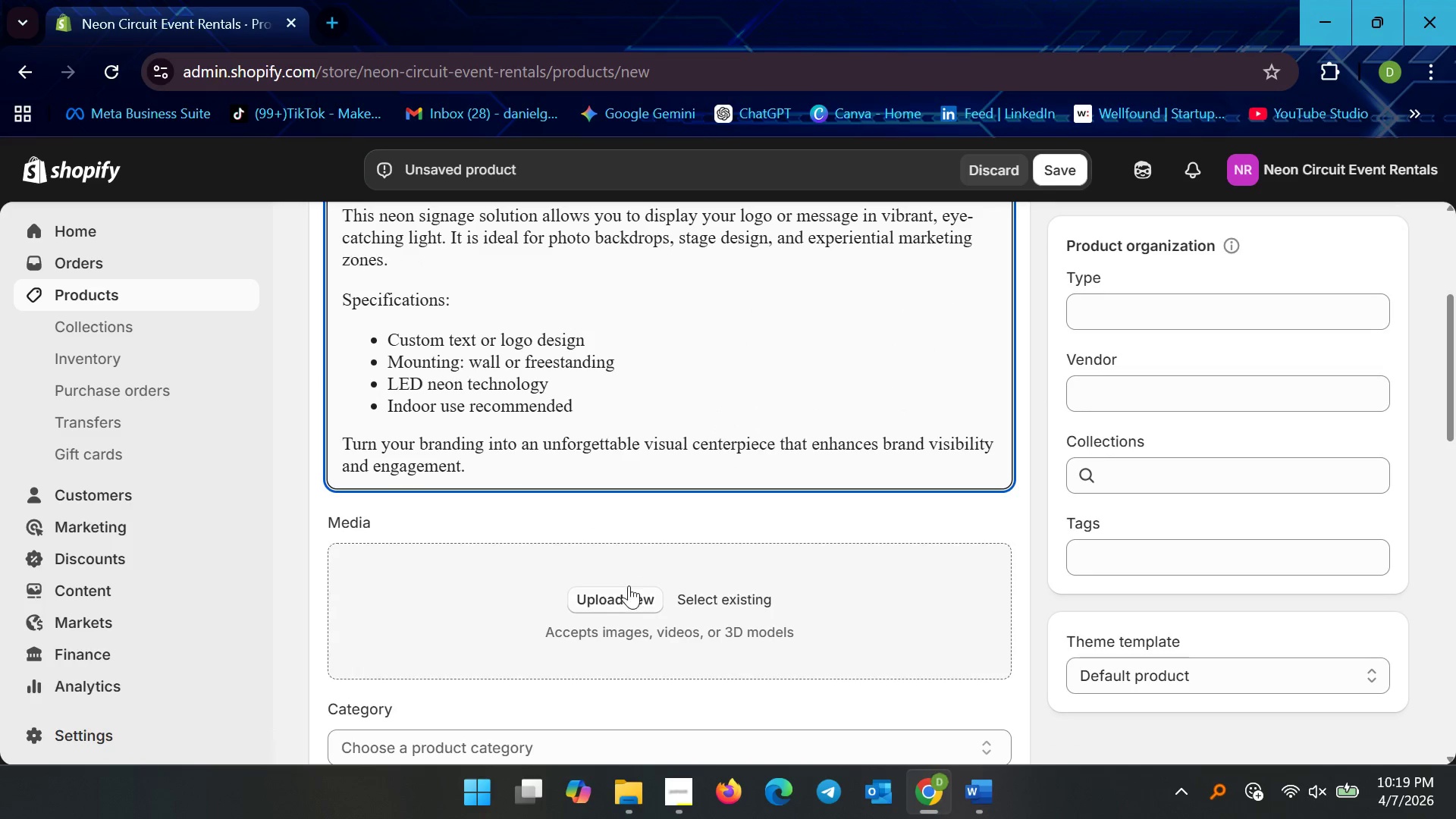 
left_click([629, 585])
 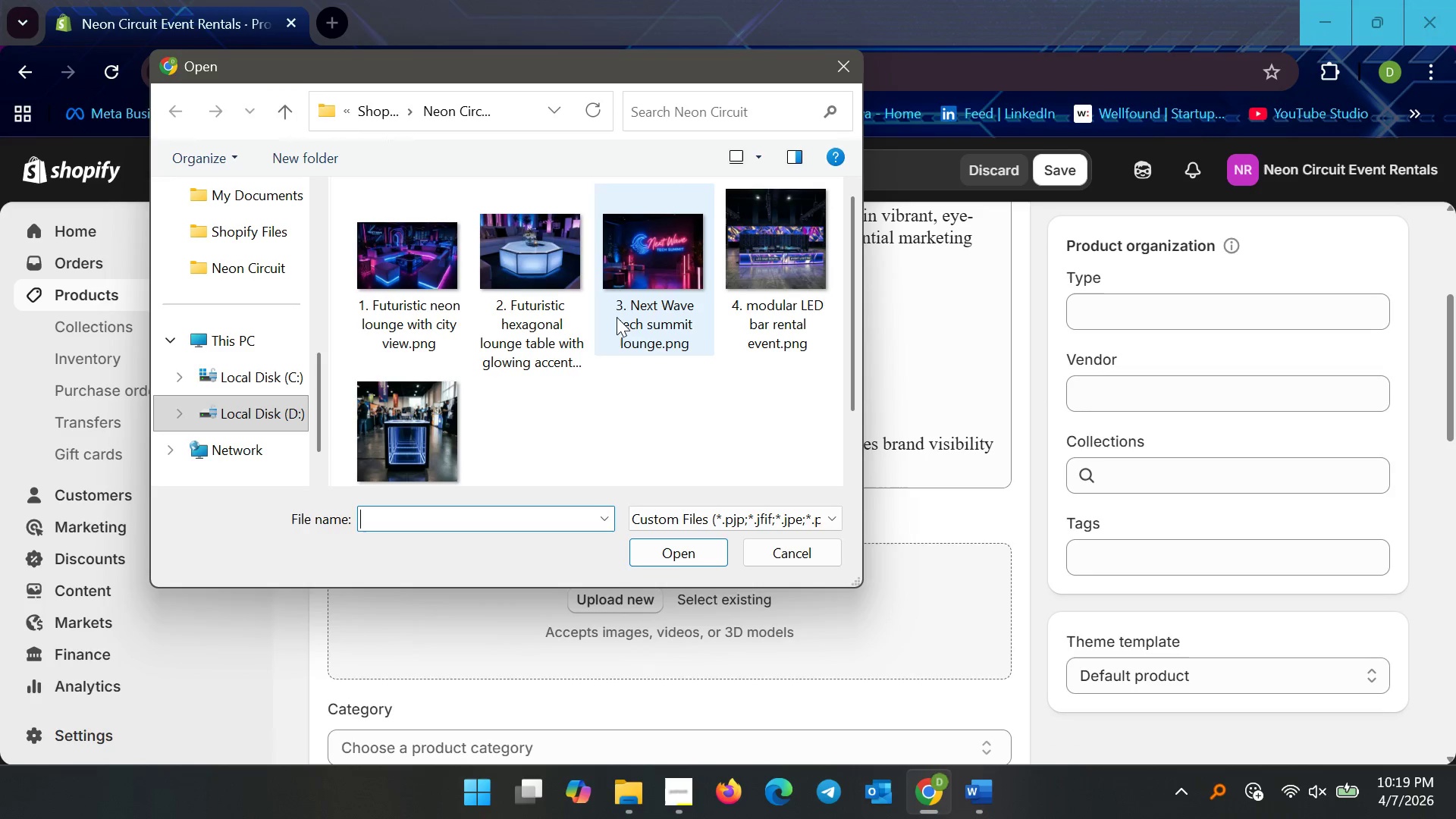 
left_click([631, 295])
 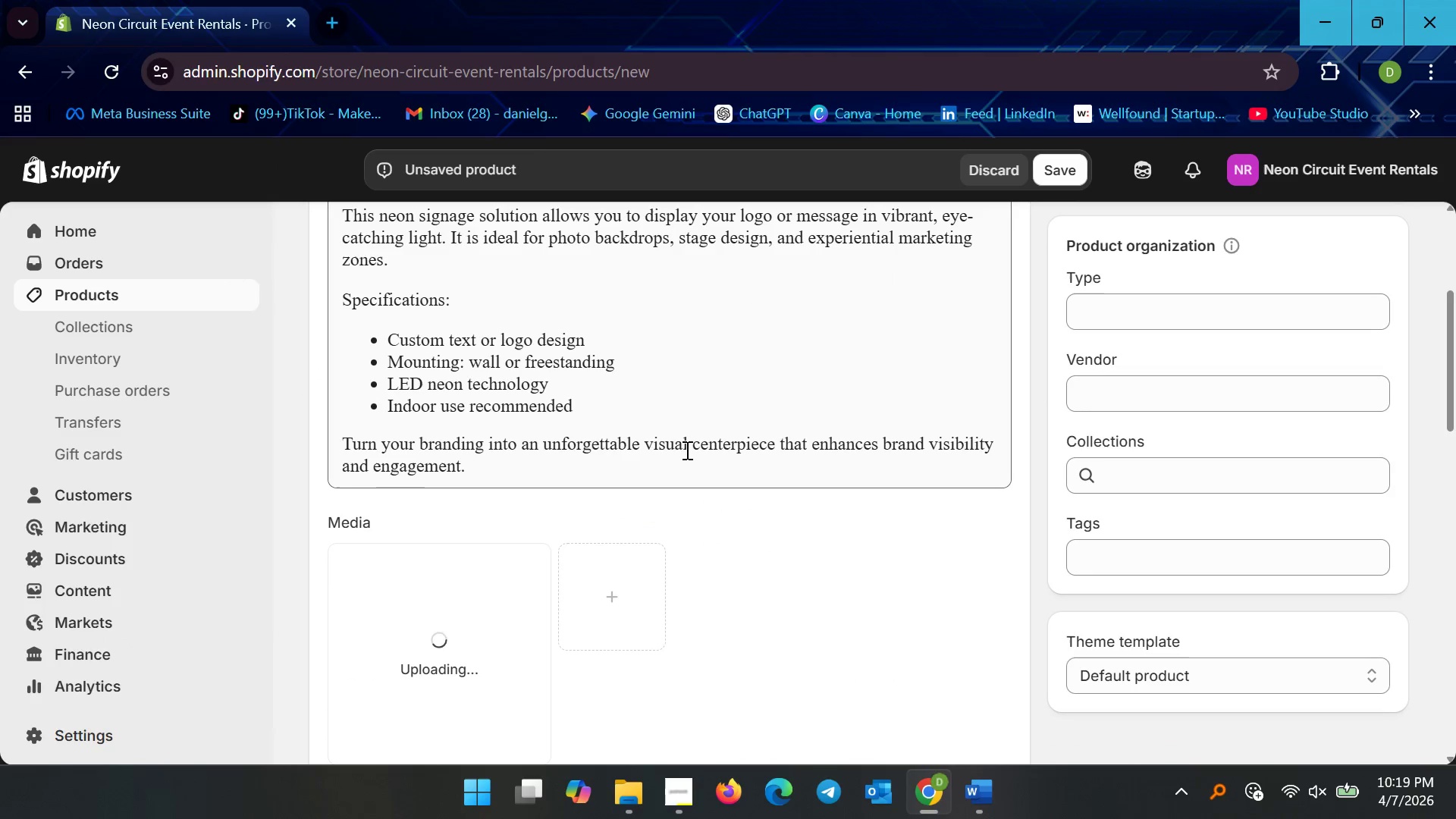 
scroll: coordinate [482, 595], scroll_direction: down, amount: 7.0
 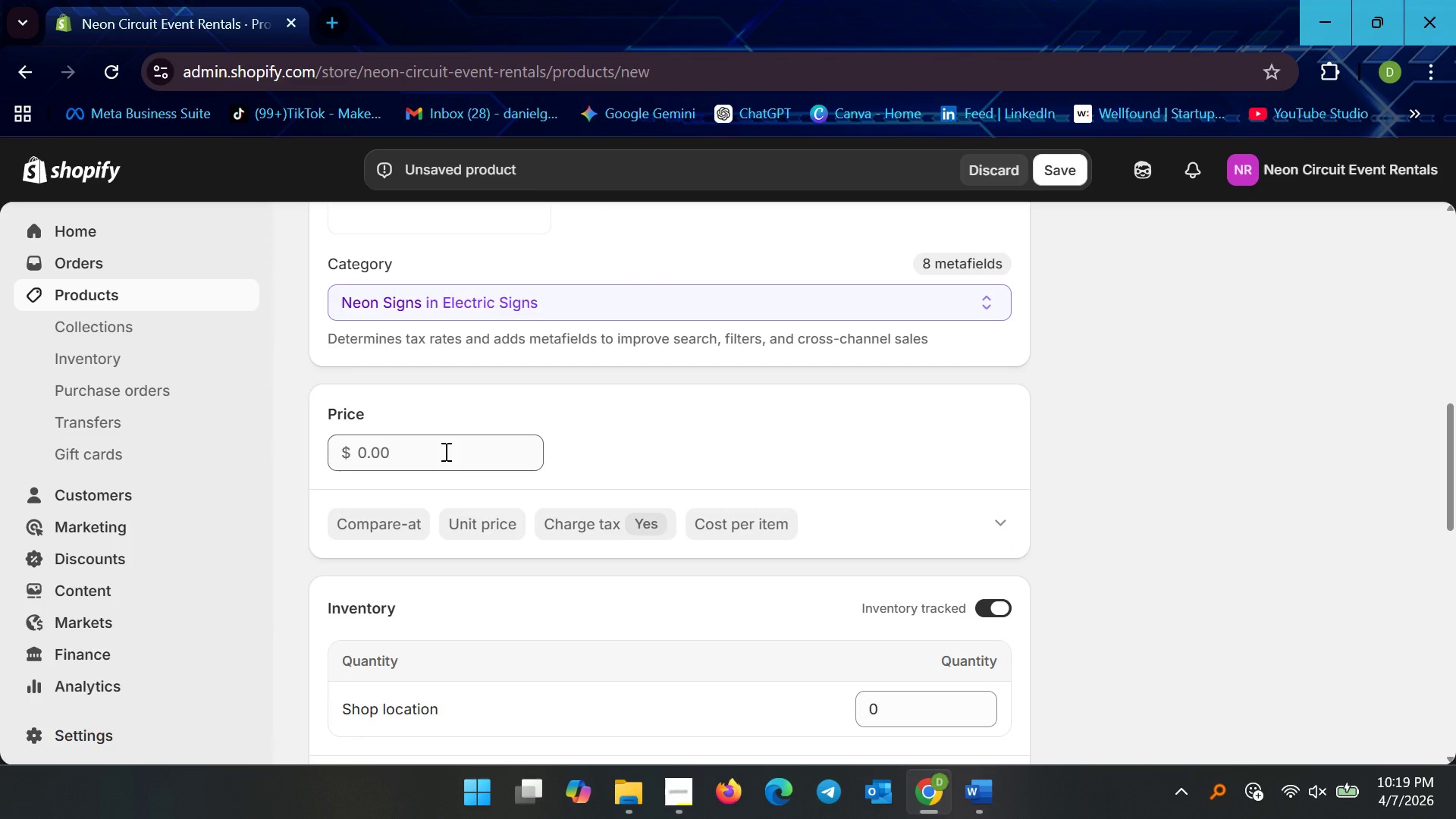 
left_click([444, 451])
 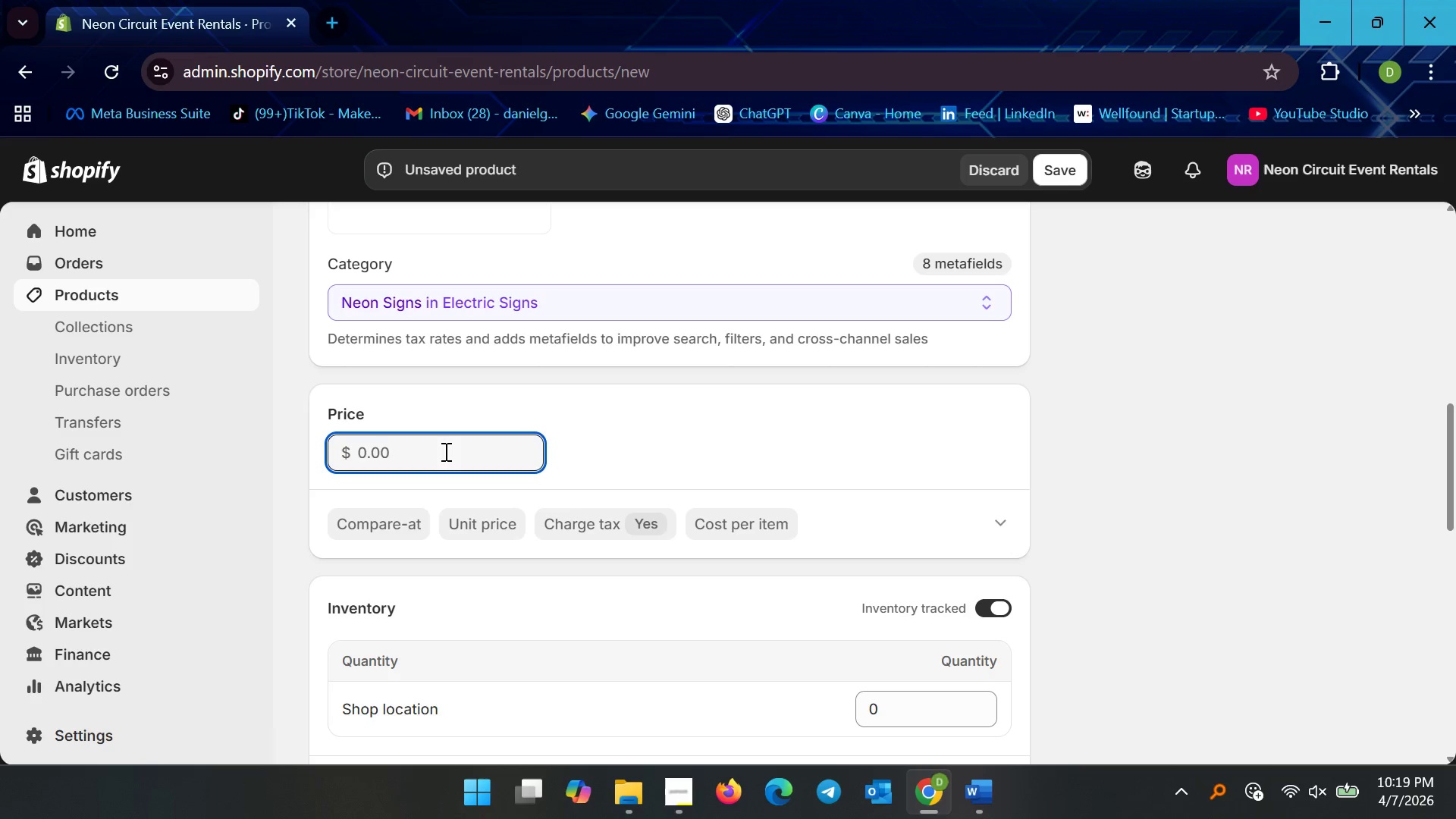 
type(800)
 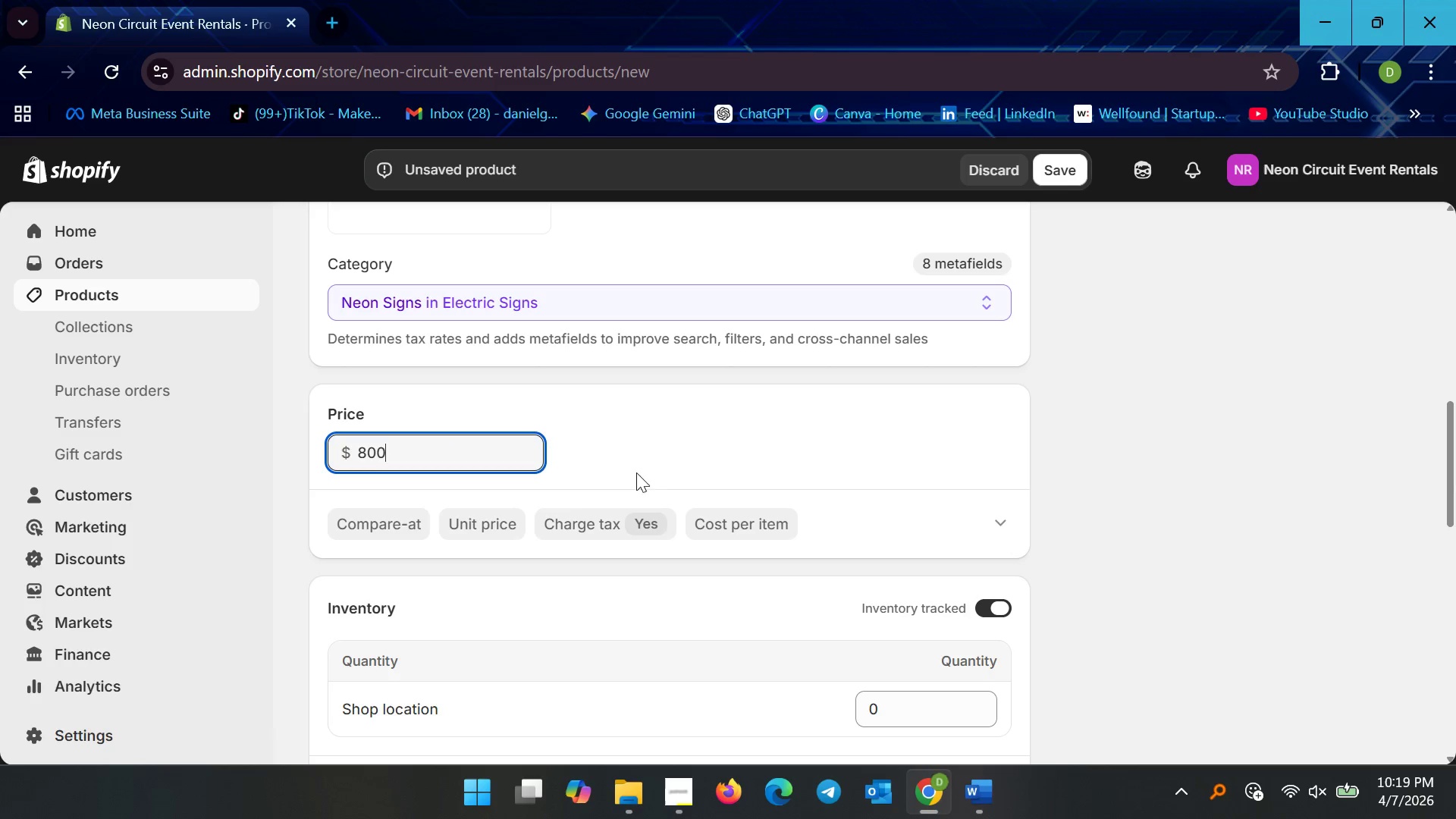 
left_click([650, 435])
 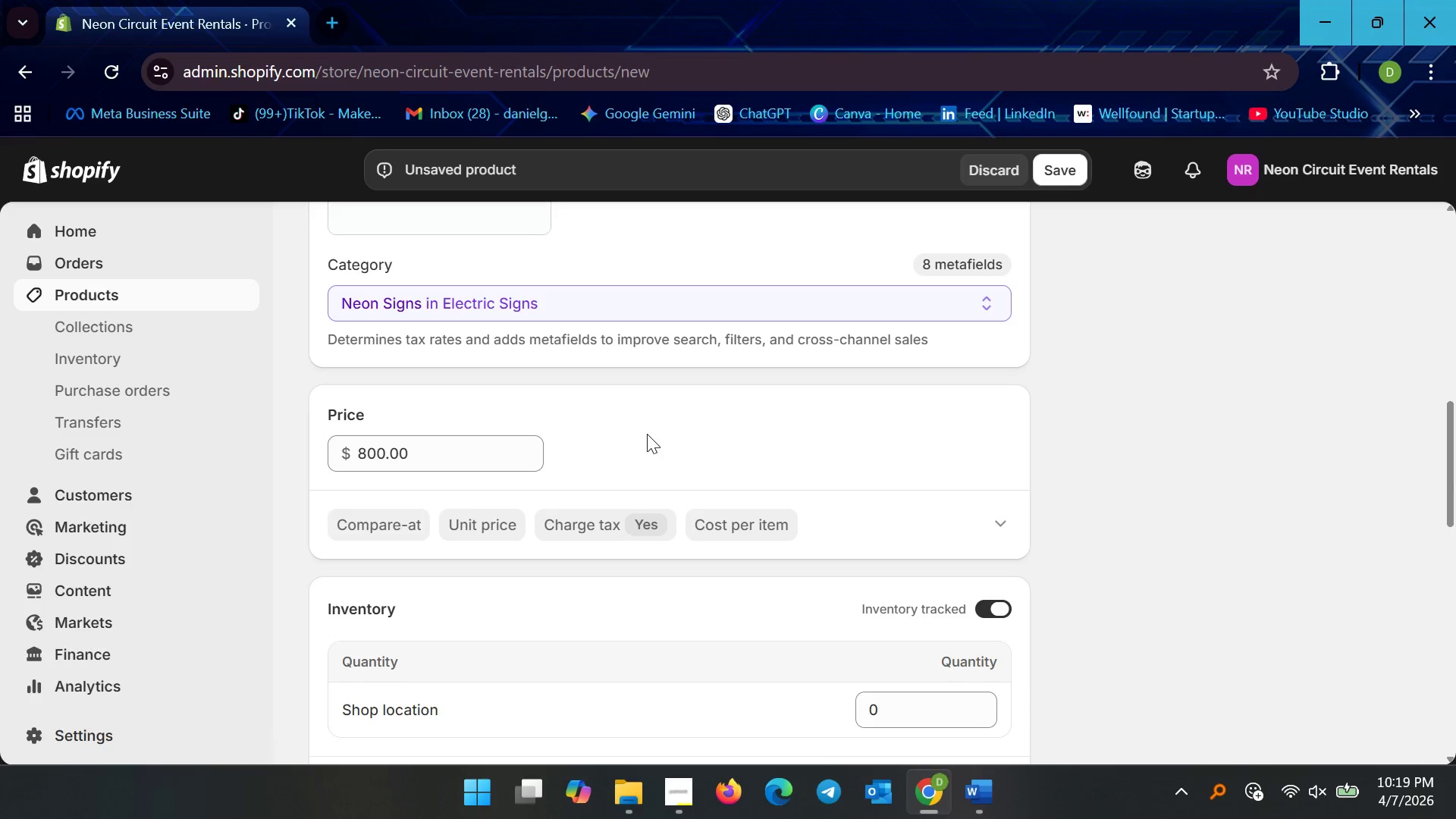 
wait(6.72)
 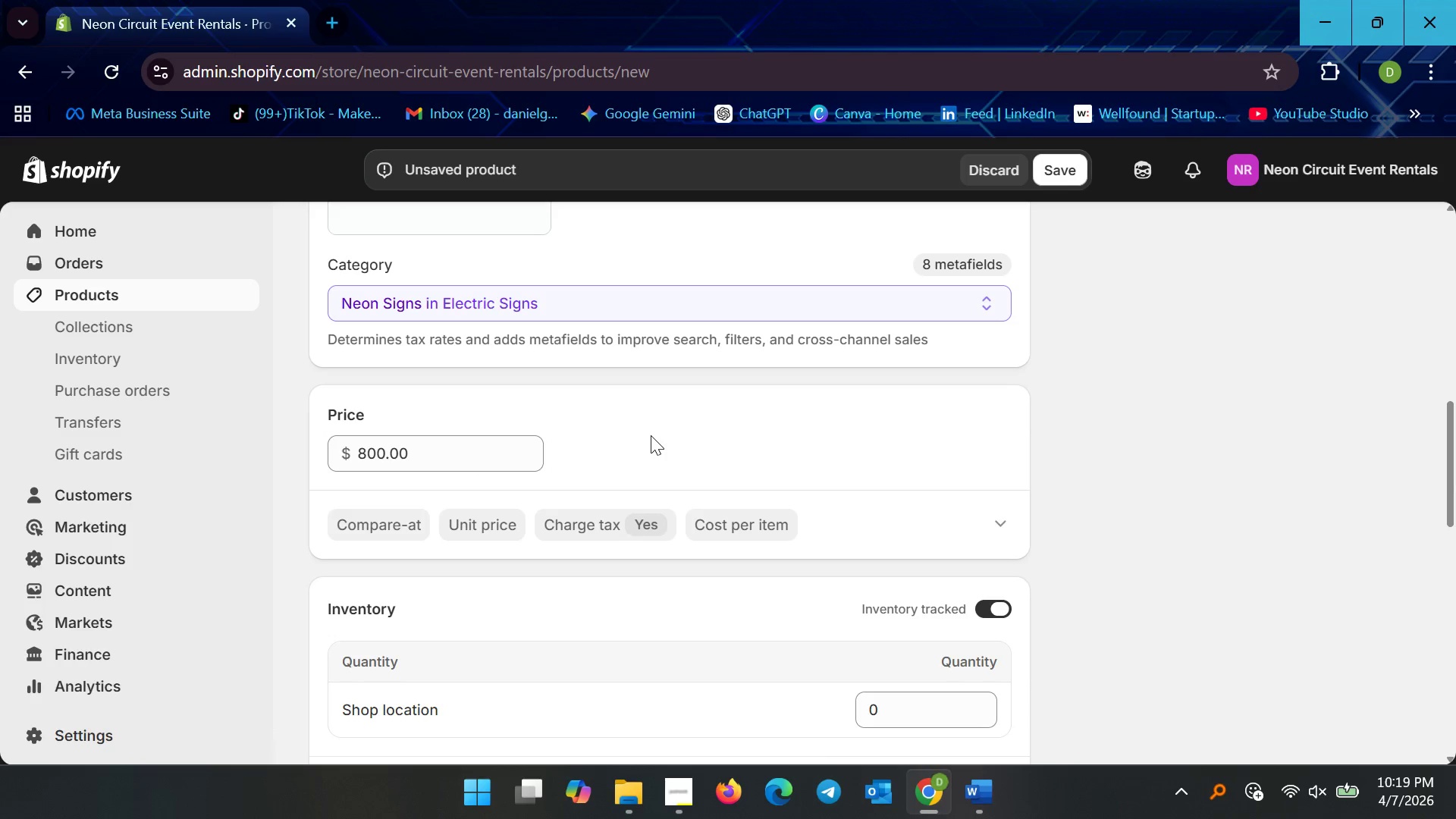 
scroll: coordinate [705, 400], scroll_direction: down, amount: 12.0
 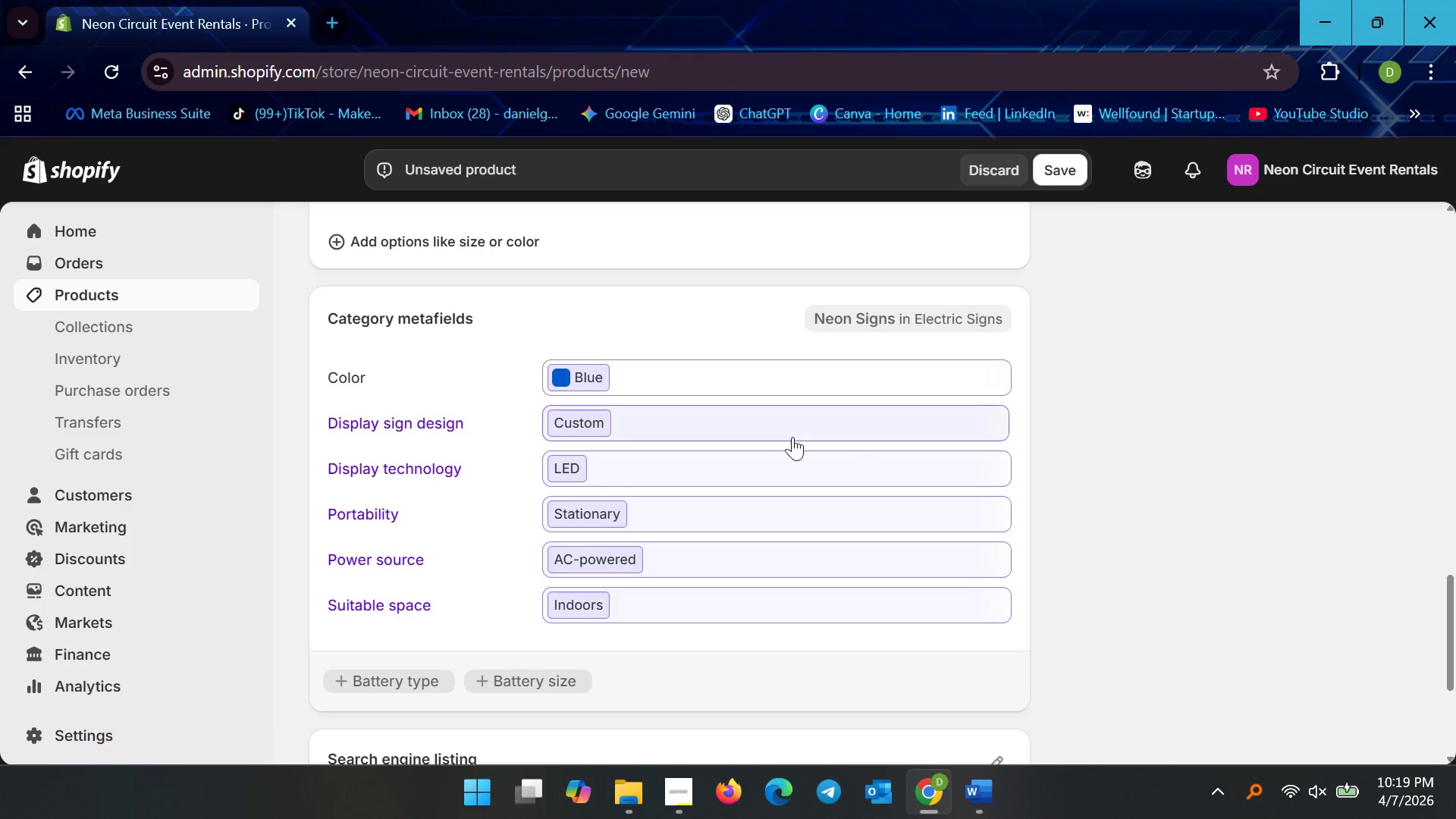 
mouse_move([865, 450])
 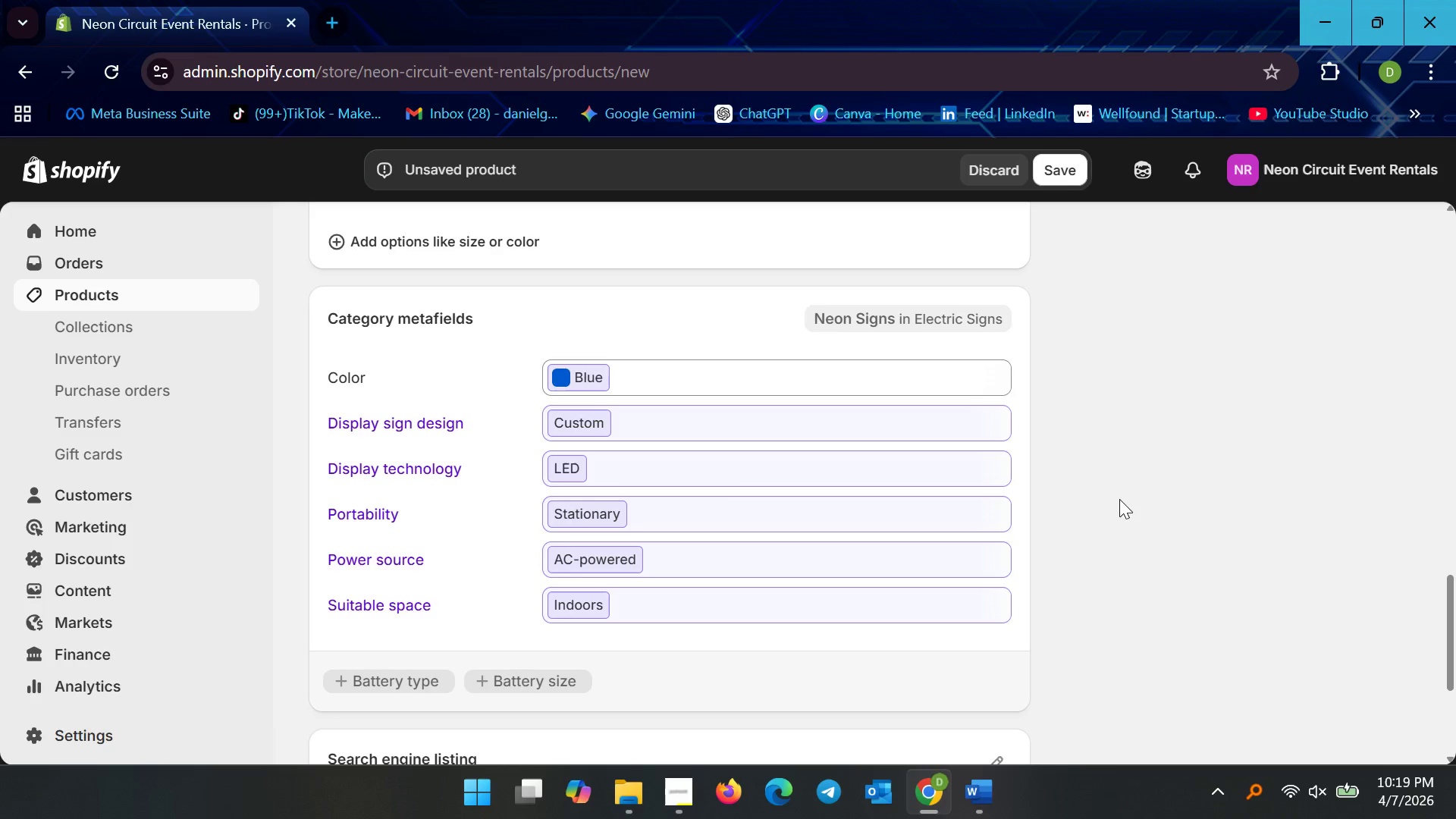 
scroll: coordinate [1119, 506], scroll_direction: down, amount: 5.0
 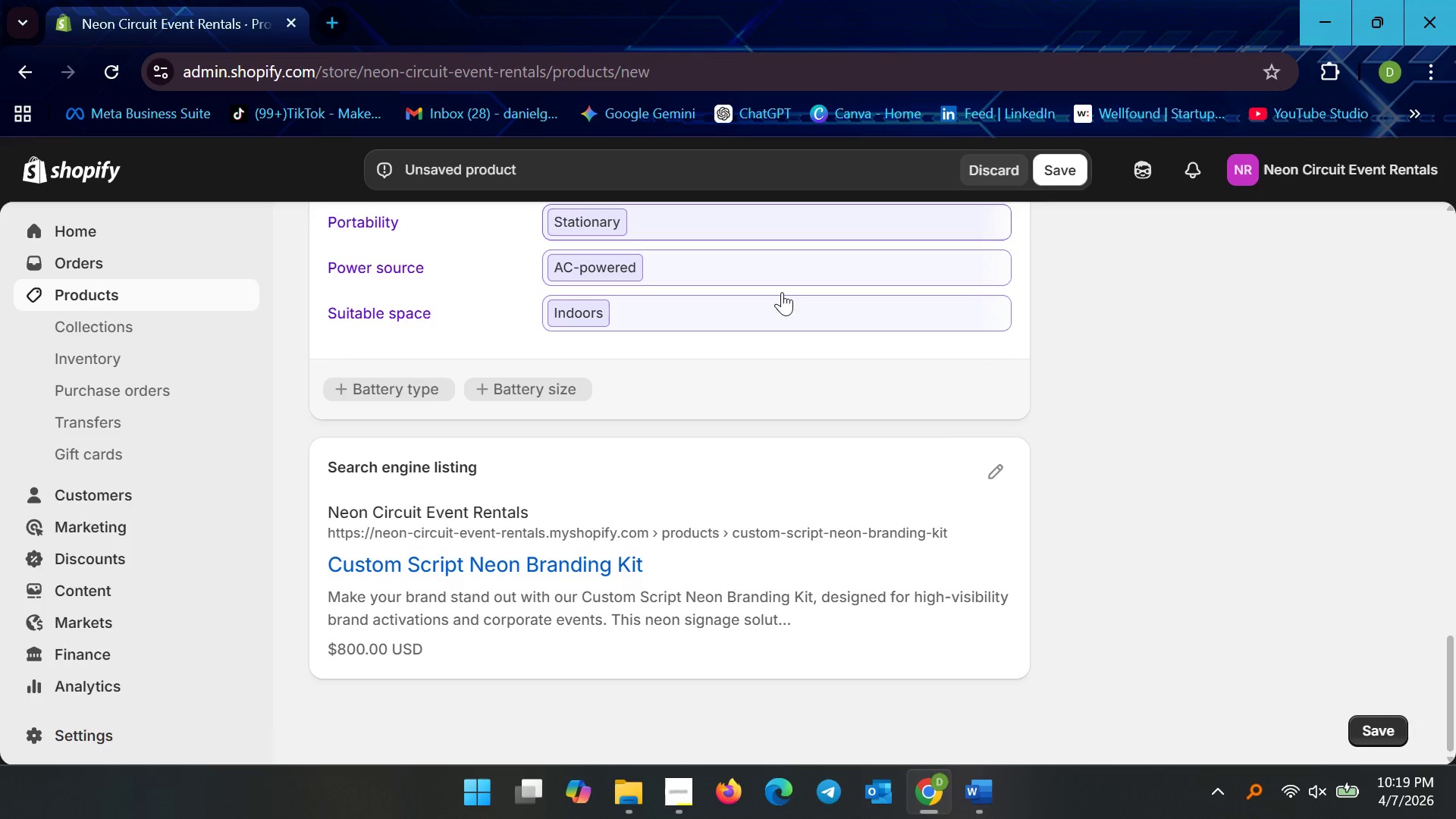 
left_click([1009, 468])
 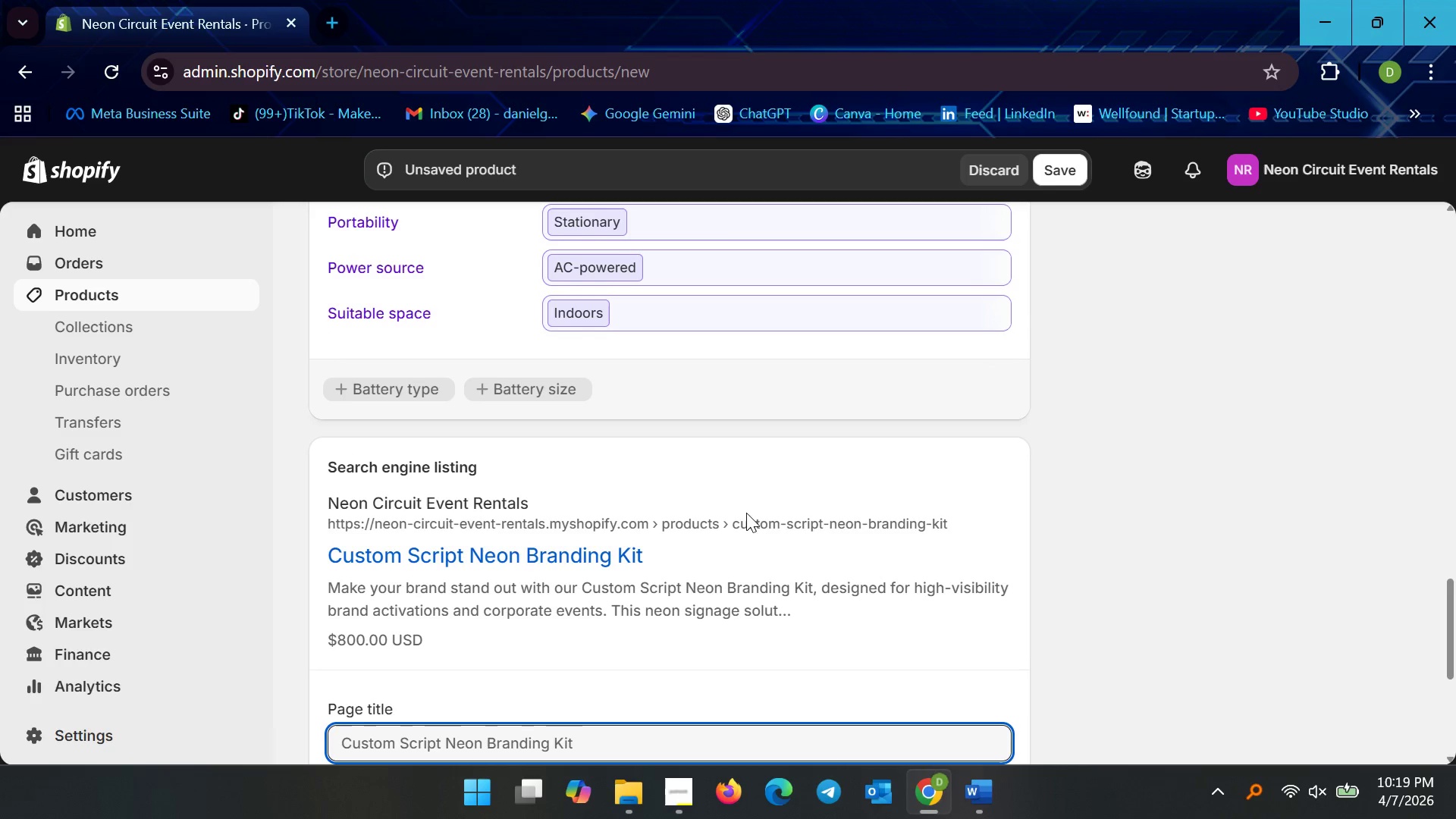 
scroll: coordinate [714, 547], scroll_direction: down, amount: 4.0
 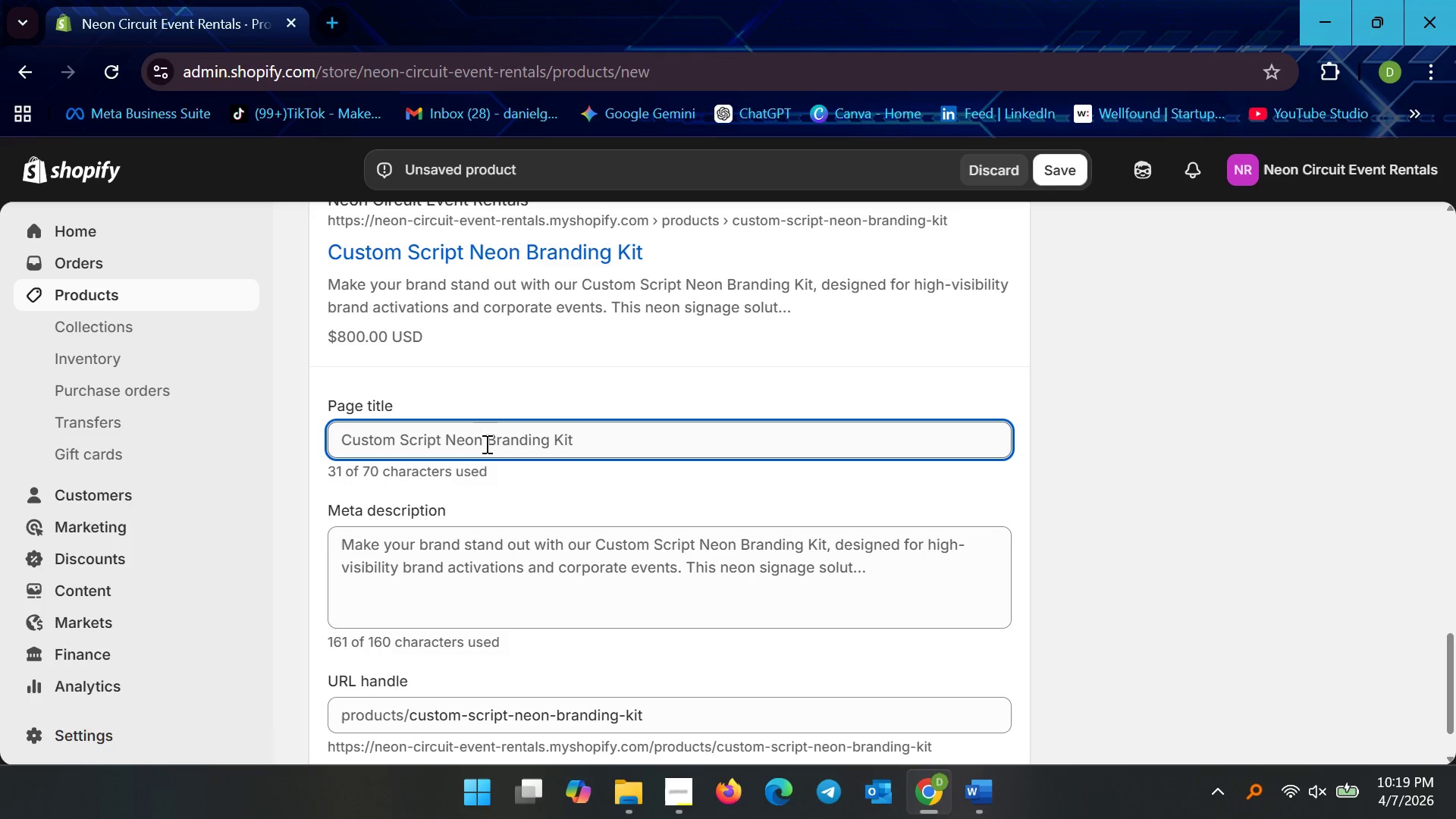 
left_click_drag(start_coordinate=[603, 438], to_coordinate=[403, 457])
 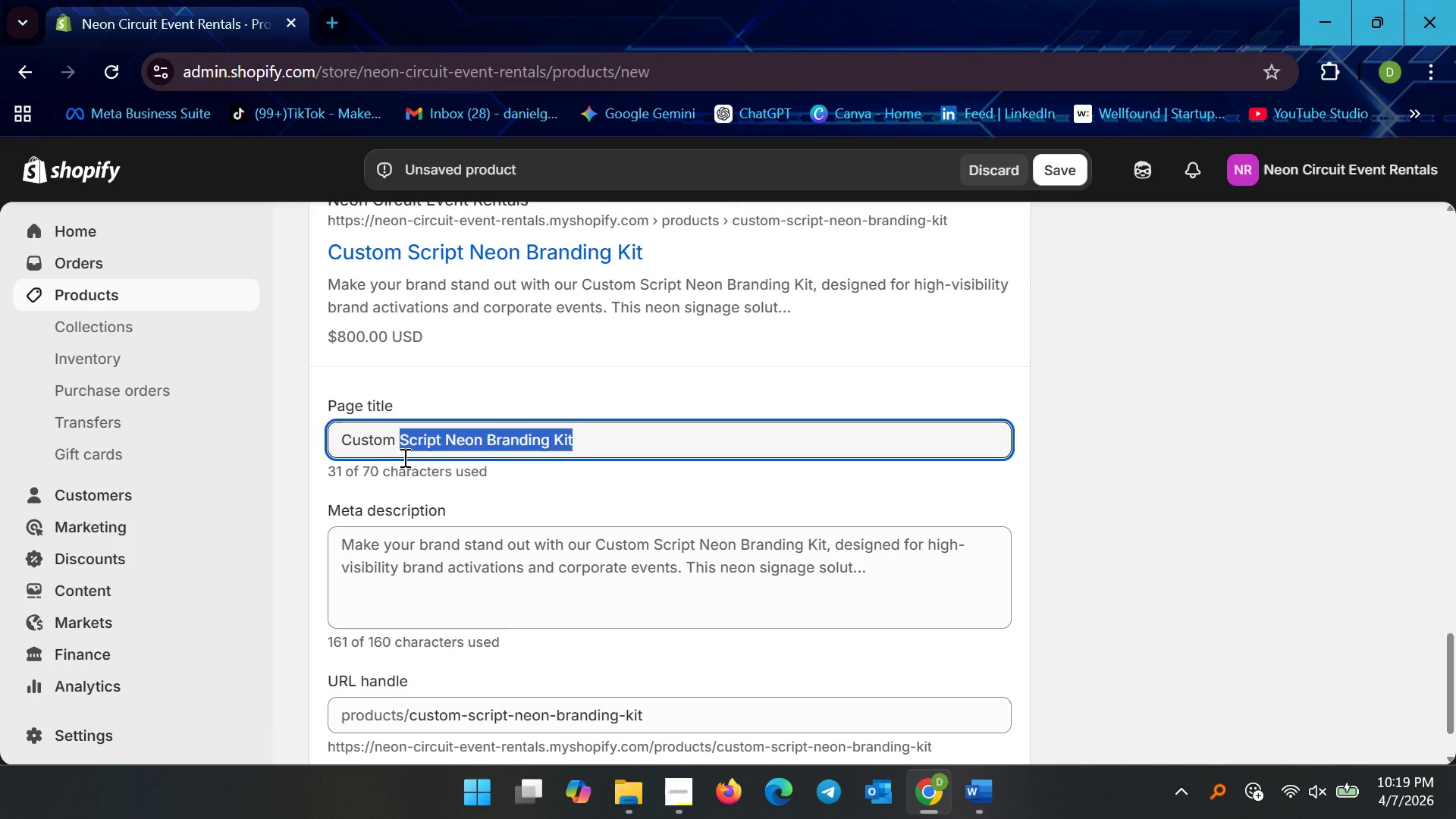 
type(Neon Sign Rental for Evenets)
key(Backspace)
key(Backspace)
key(Backspace)
type(ts)
 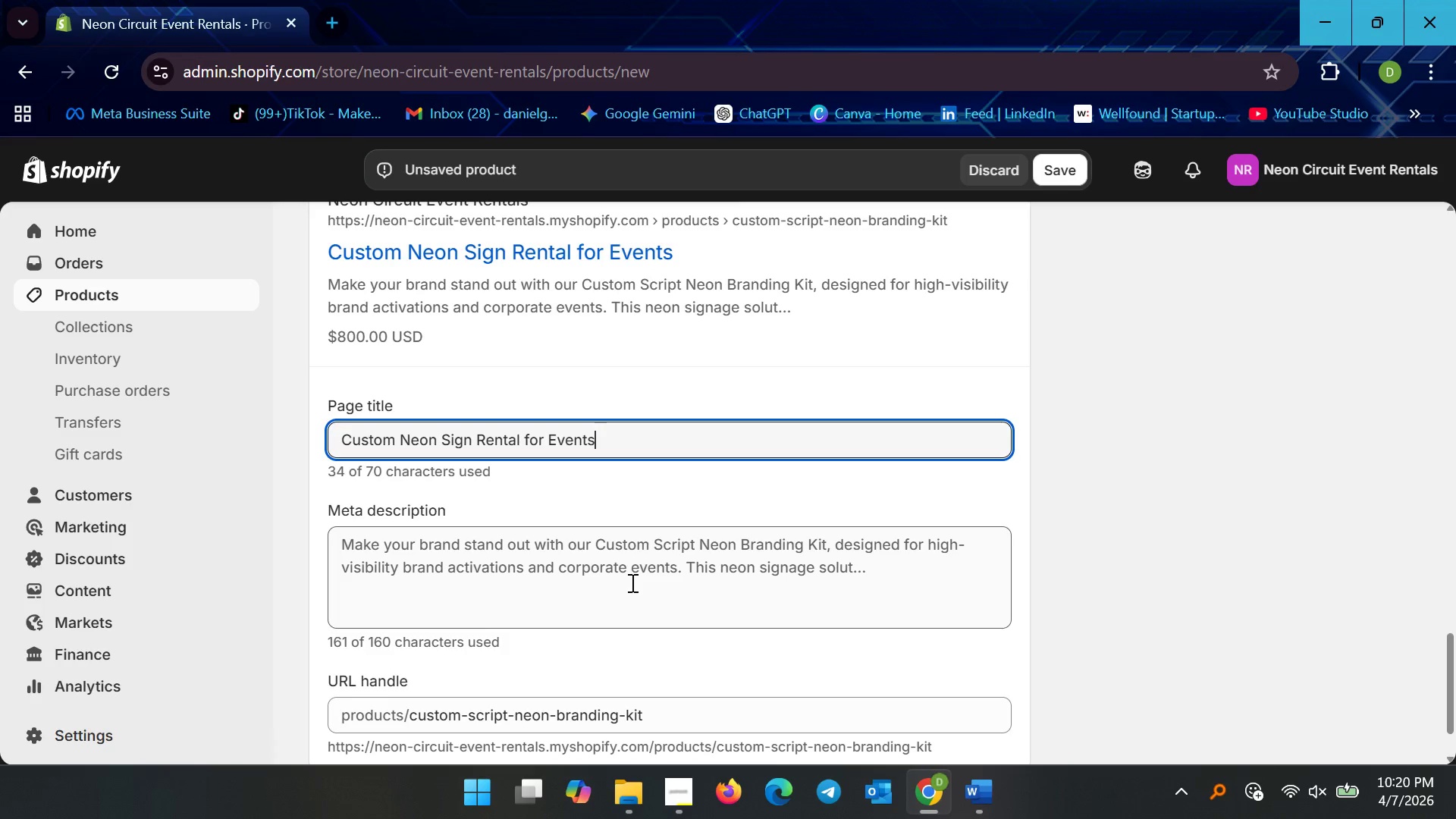 
key(Control+ControlLeft)
 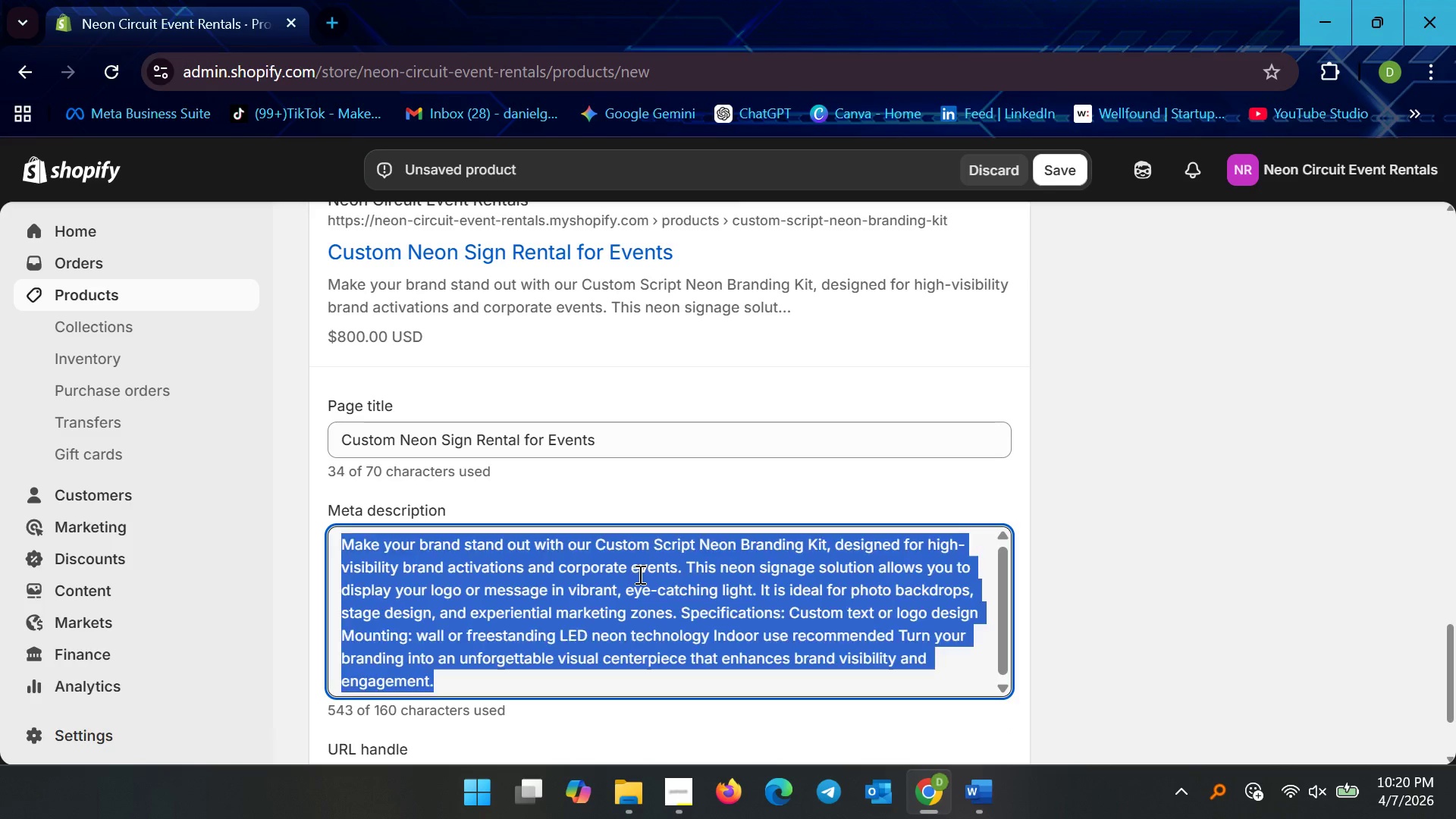 
key(Control+A)
 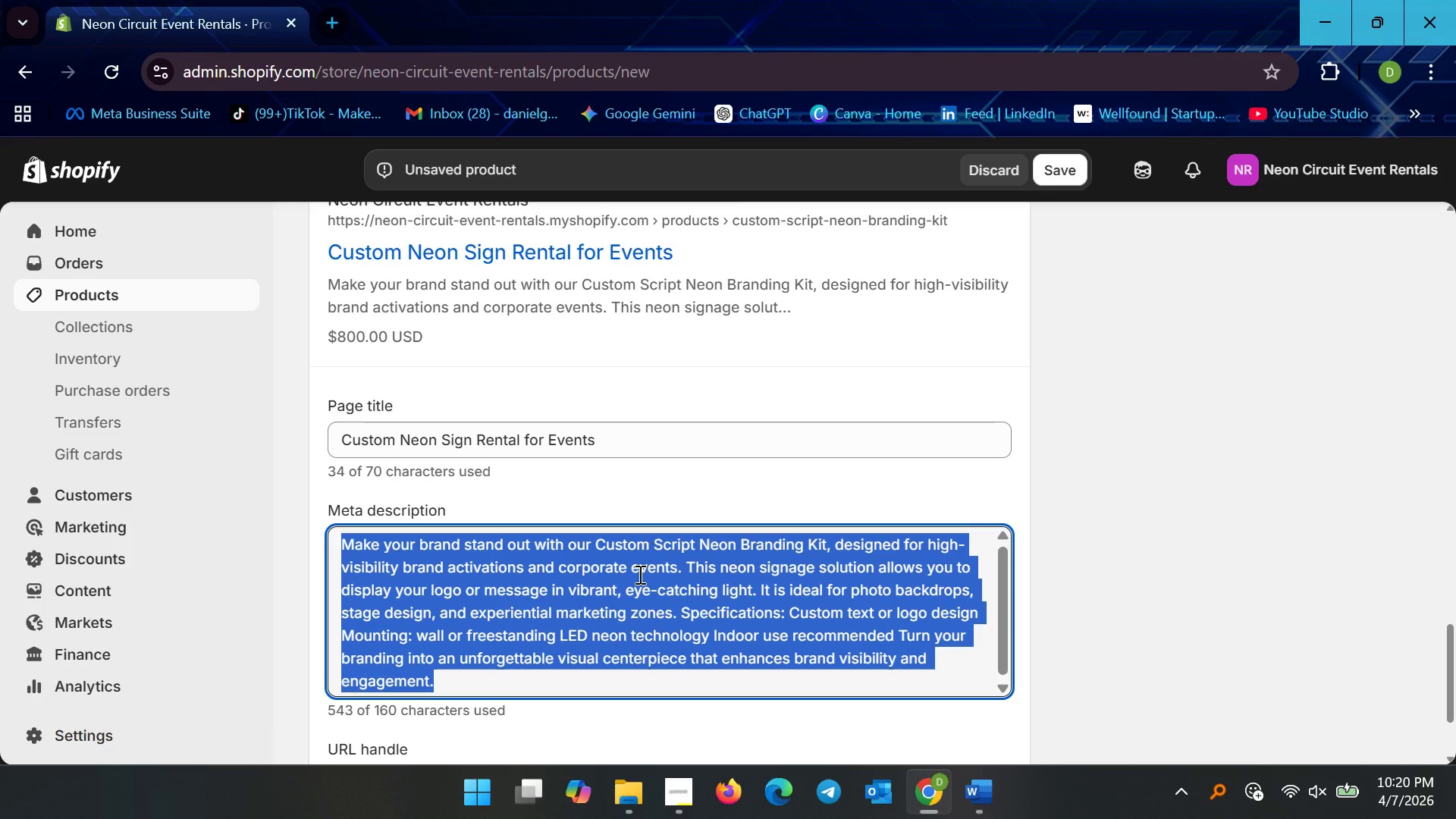 
type(Custom neon branding signs for events and activations. Request your quote today.)
 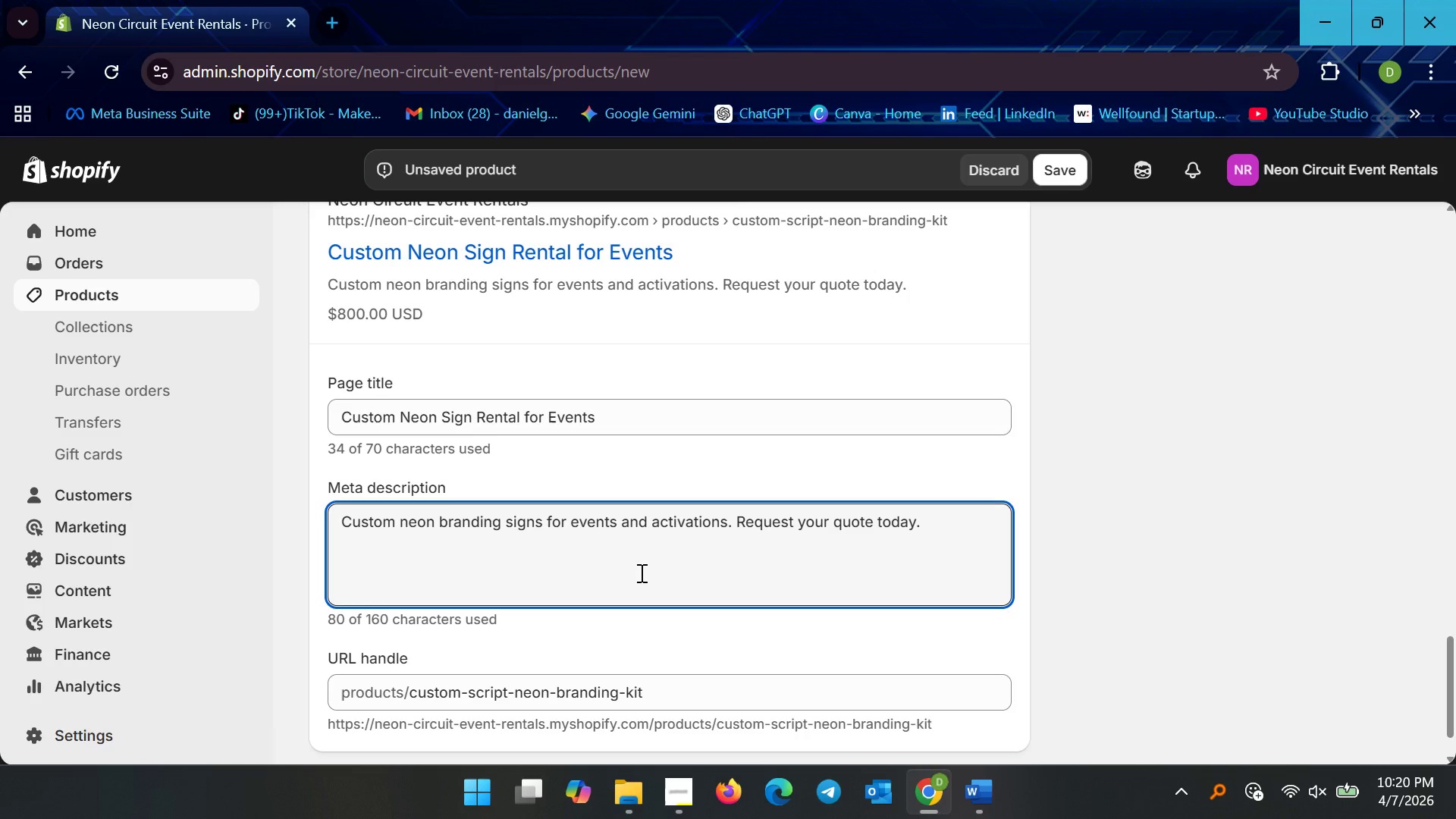 
scroll: coordinate [615, 599], scroll_direction: down, amount: 2.0
 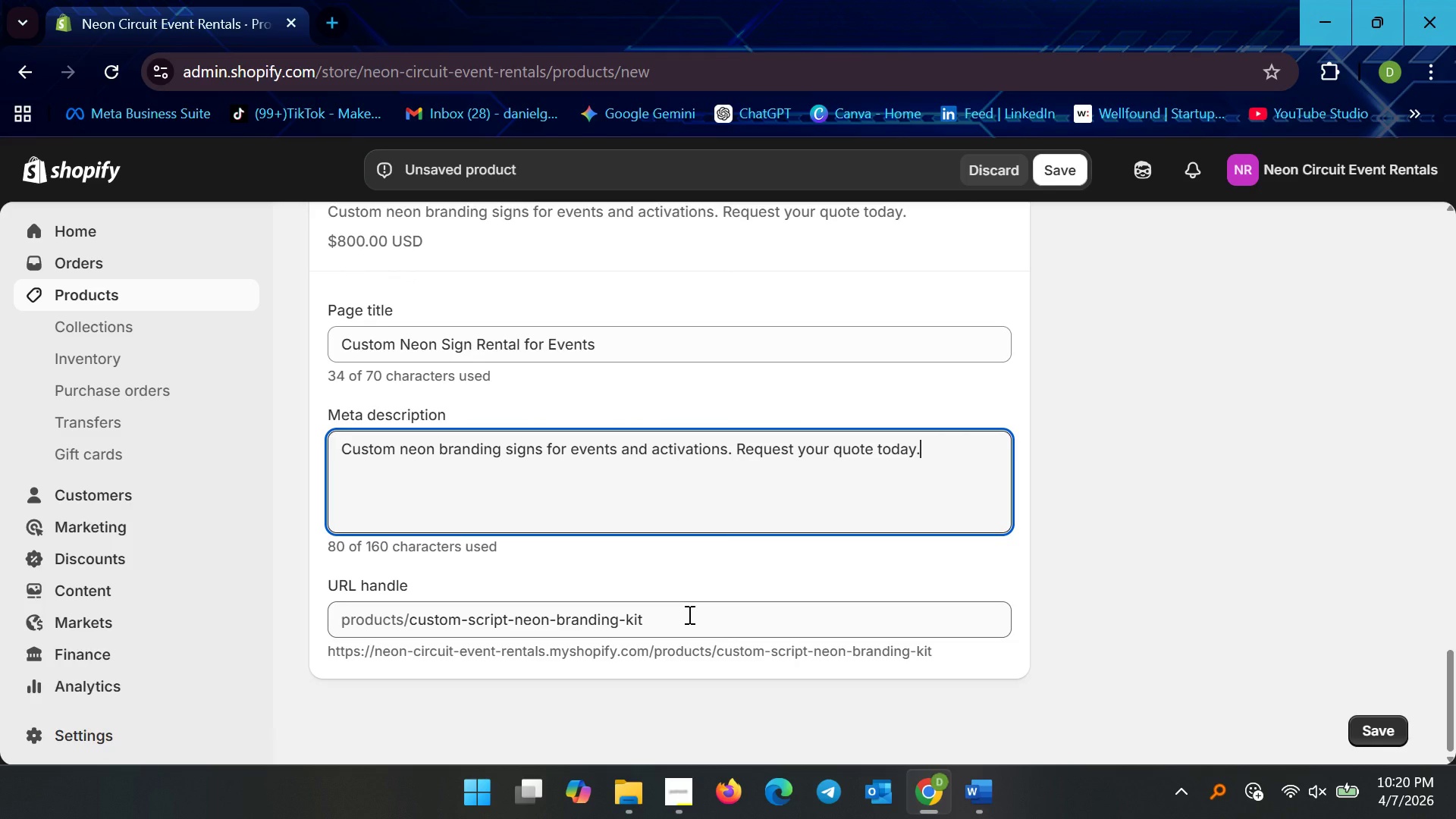 
left_click([688, 614])
 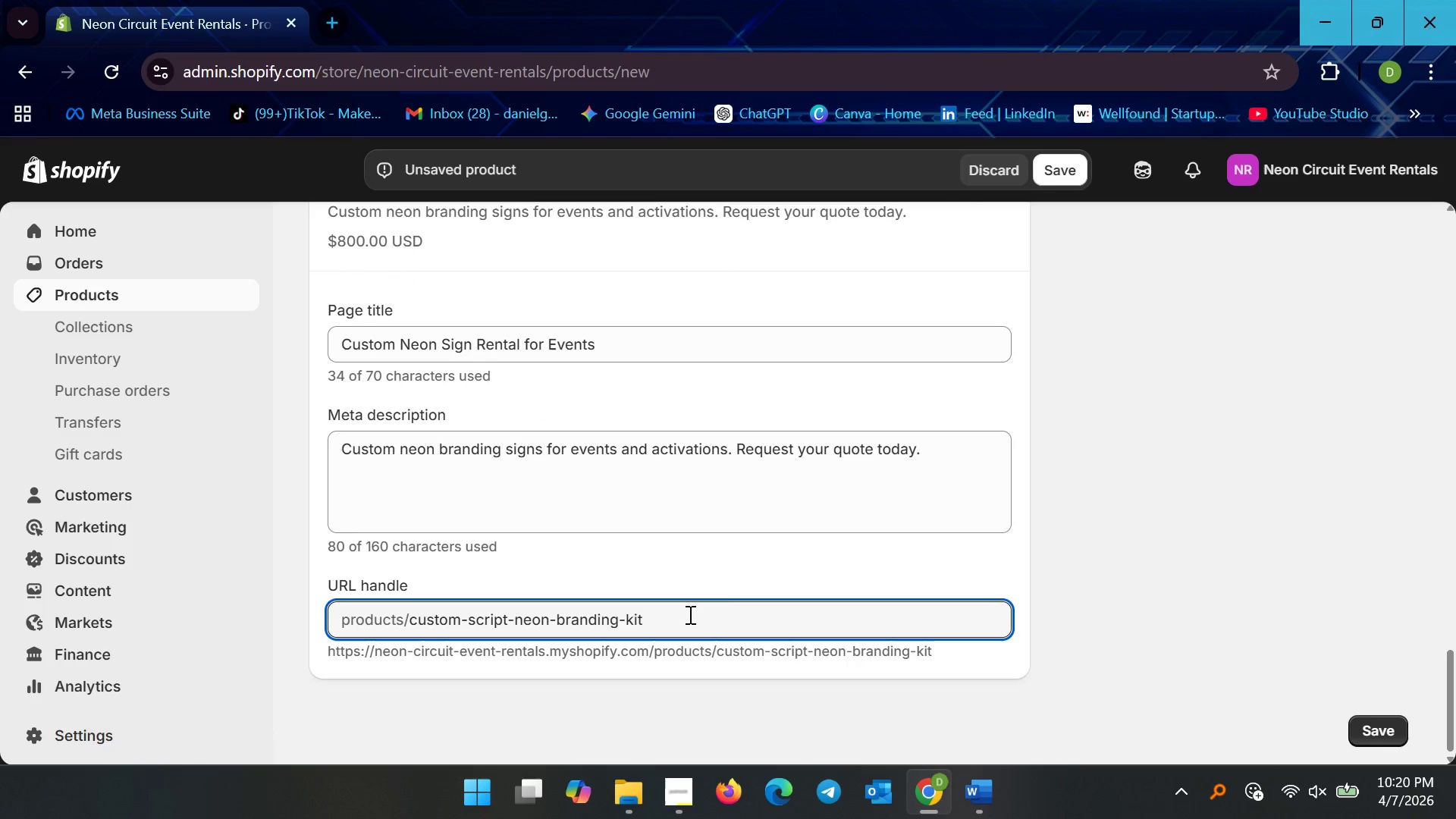 
hold_key(key=Backspace, duration=1.2)
 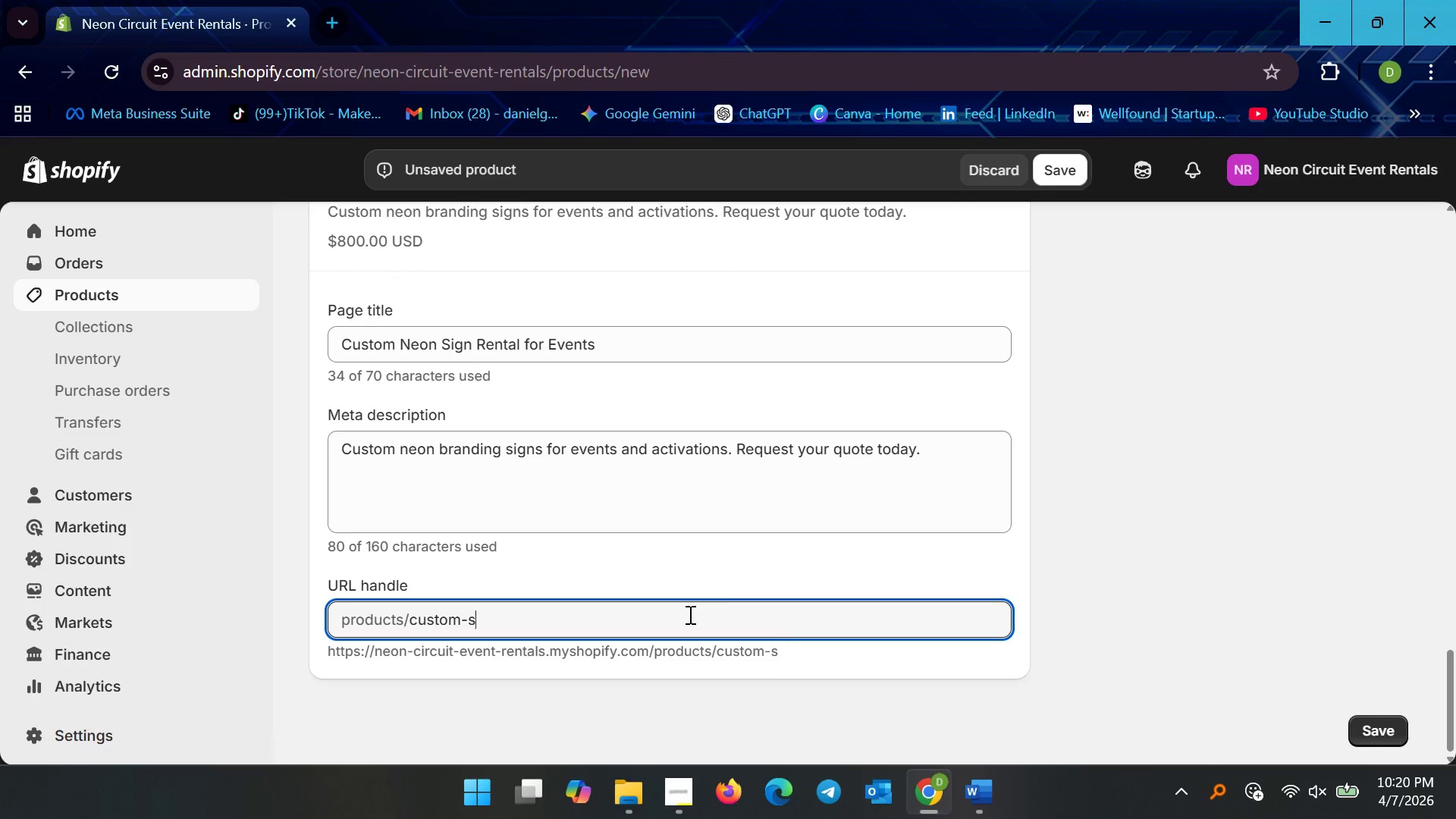 
key(Backspace)
key(Backspace)
type(neon-i)
key(Backspace)
type(sign-rem)
key(Backspace)
type(ntal)
 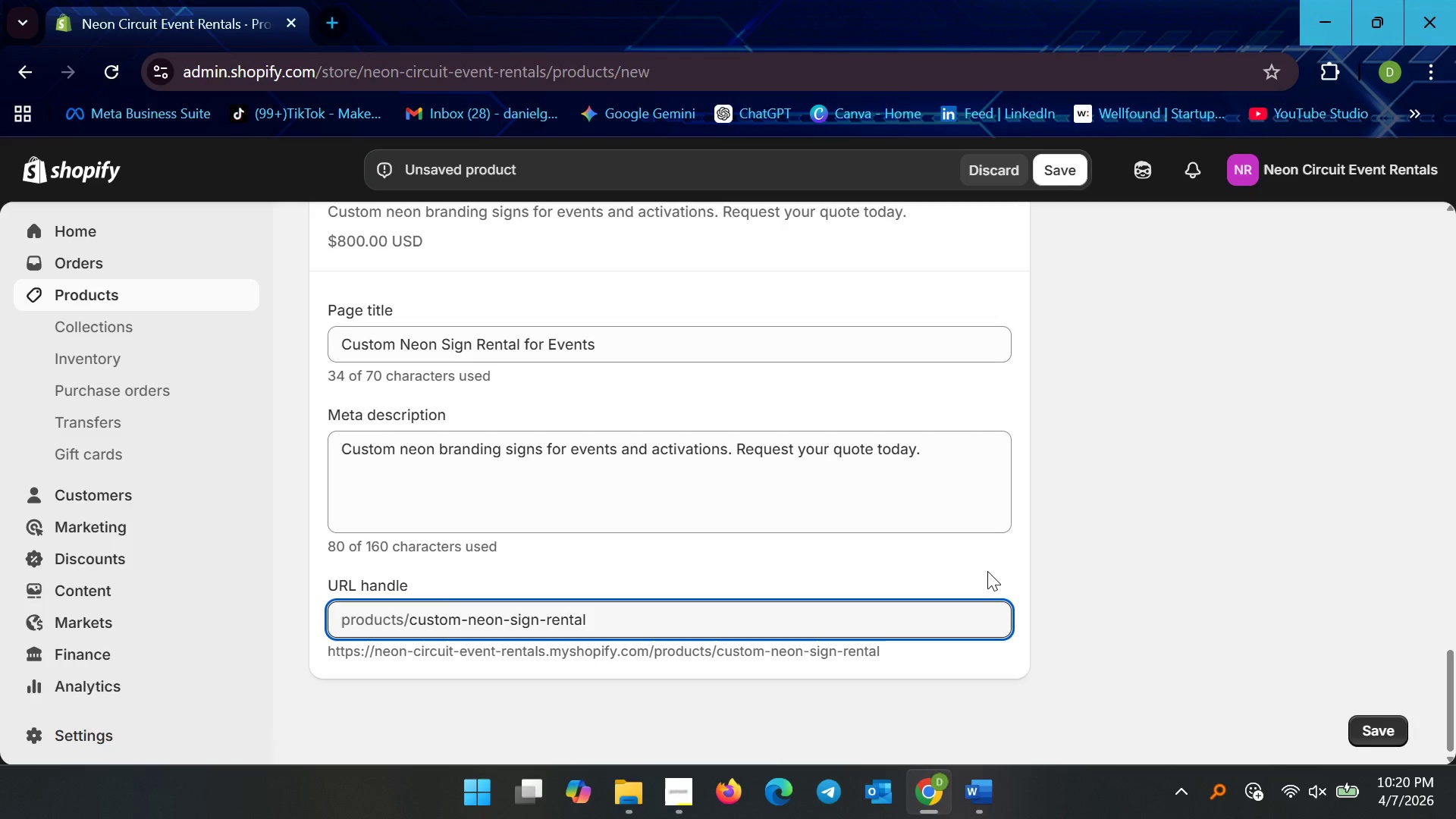 
wait(6.23)
 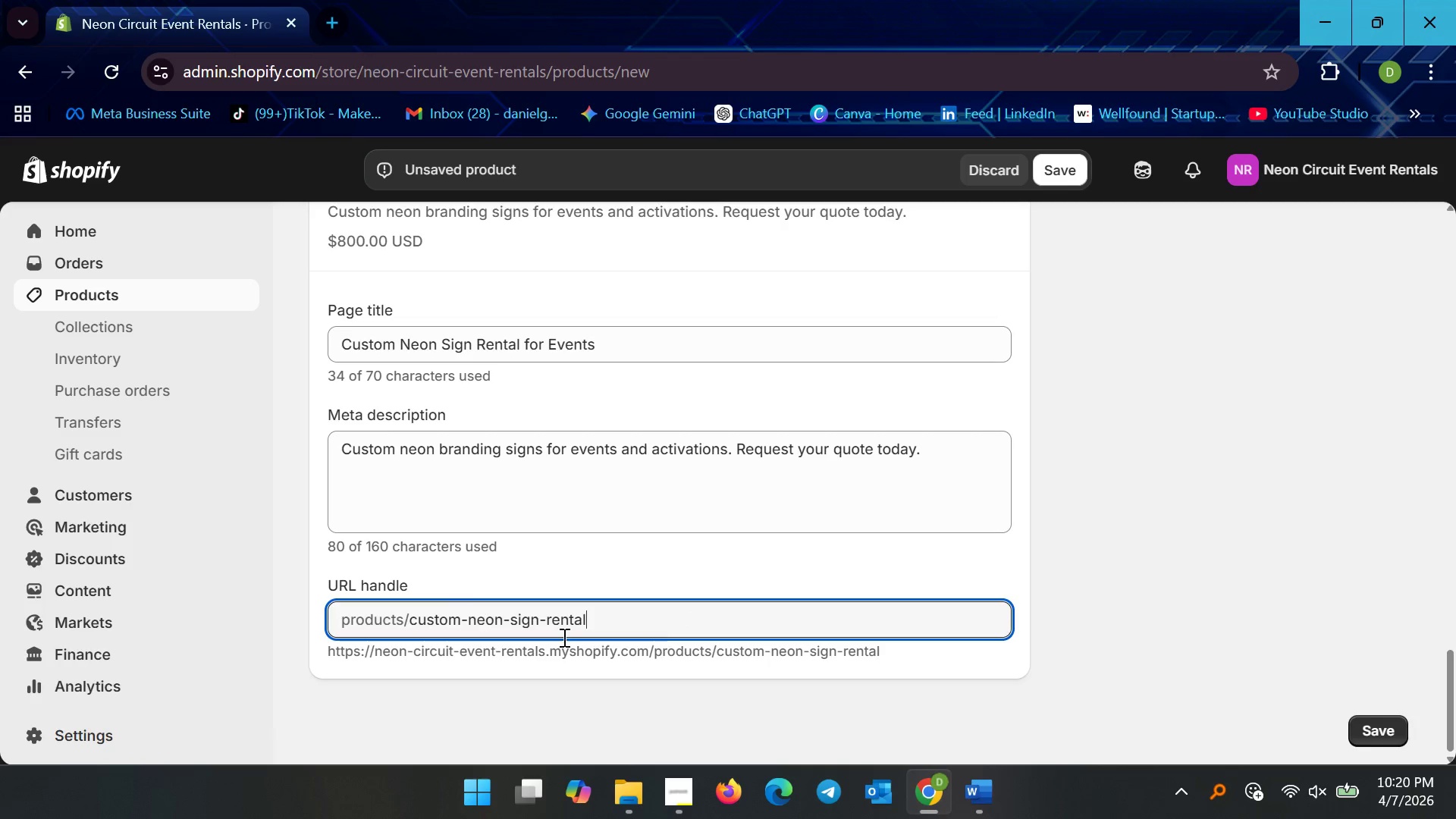 
scroll: coordinate [836, 611], scroll_direction: up, amount: 2.0
 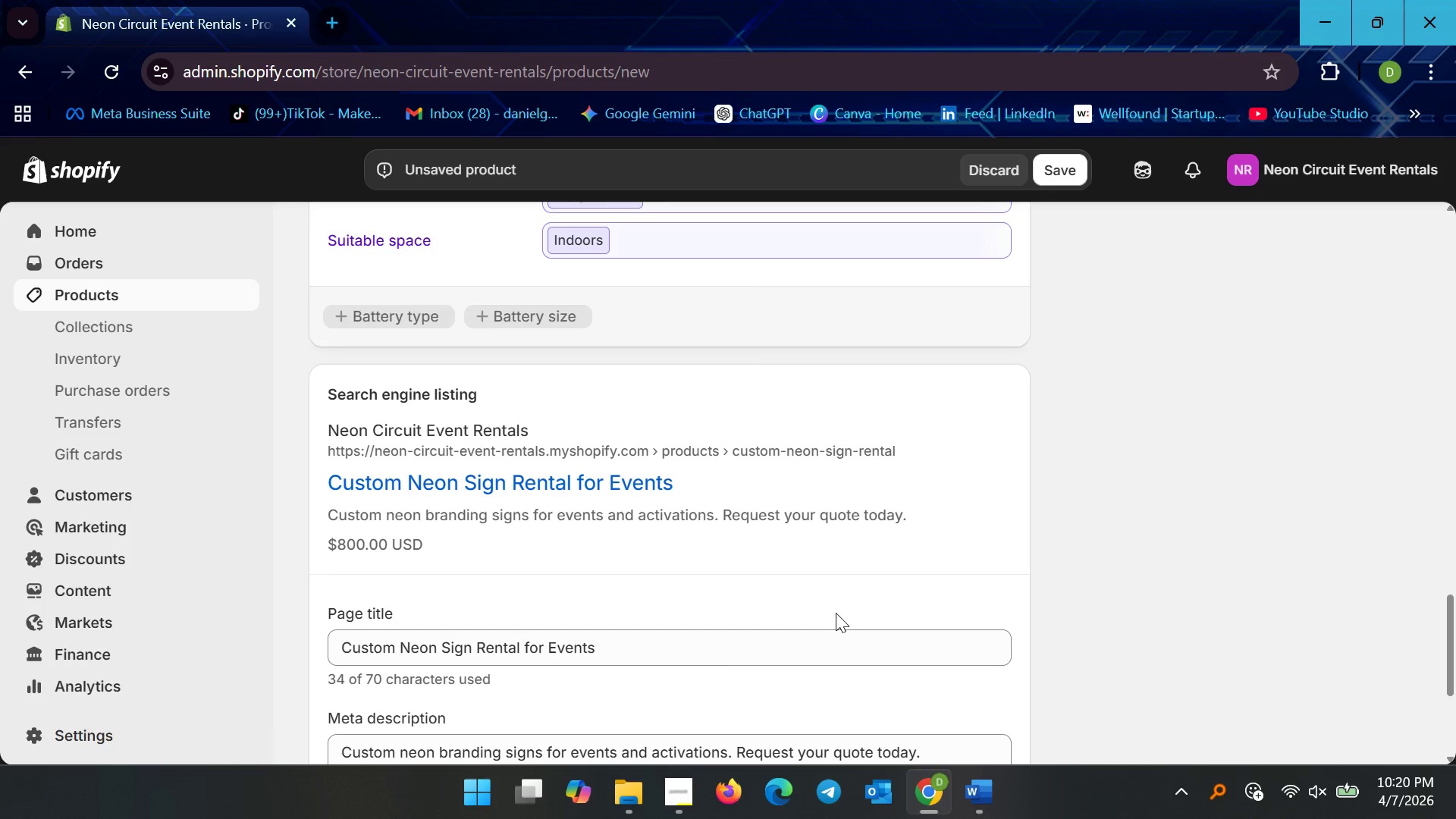 
scroll: coordinate [836, 613], scroll_direction: none, amount: 0.0
 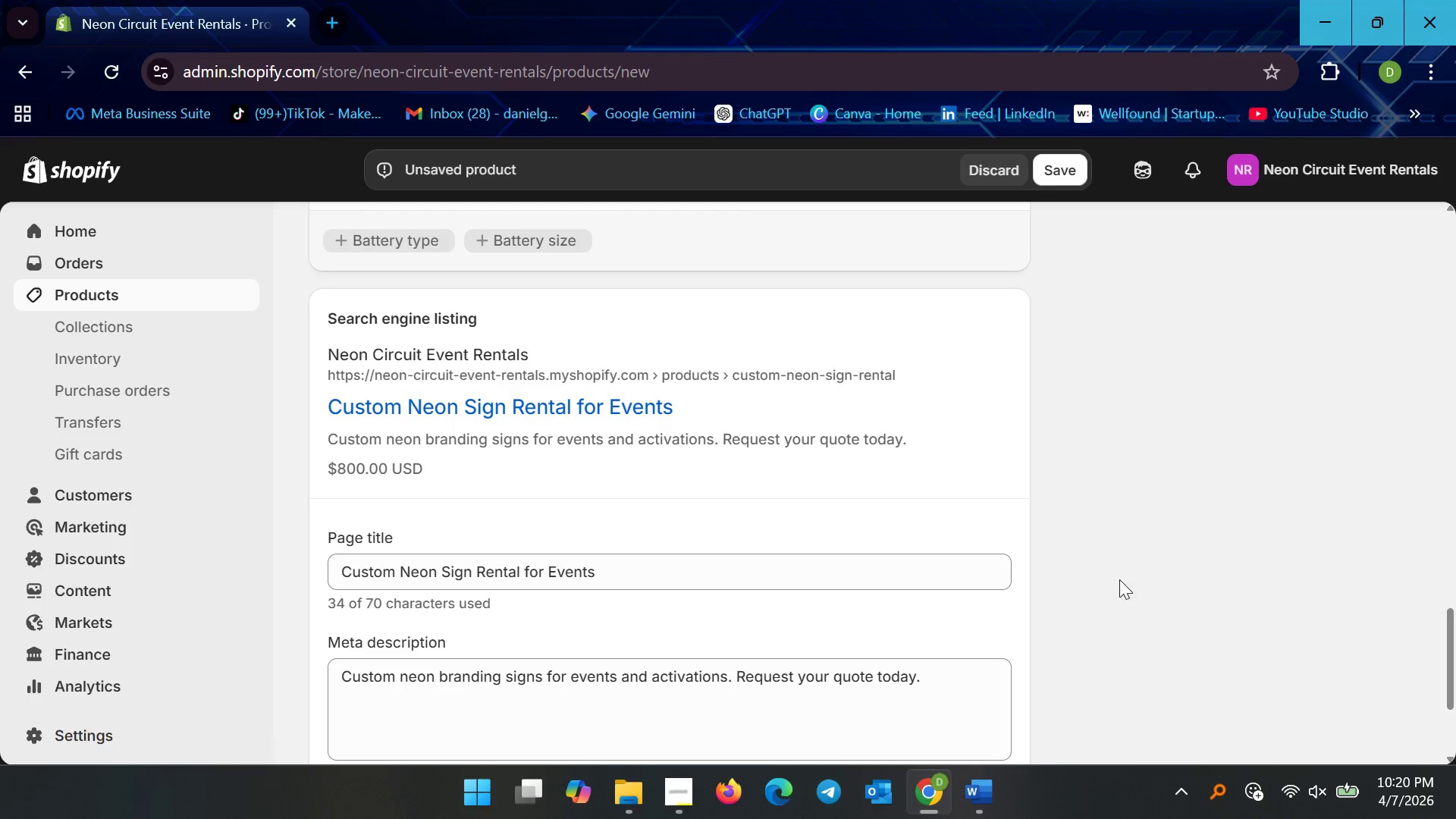 
scroll: coordinate [1094, 580], scroll_direction: up, amount: 4.0
 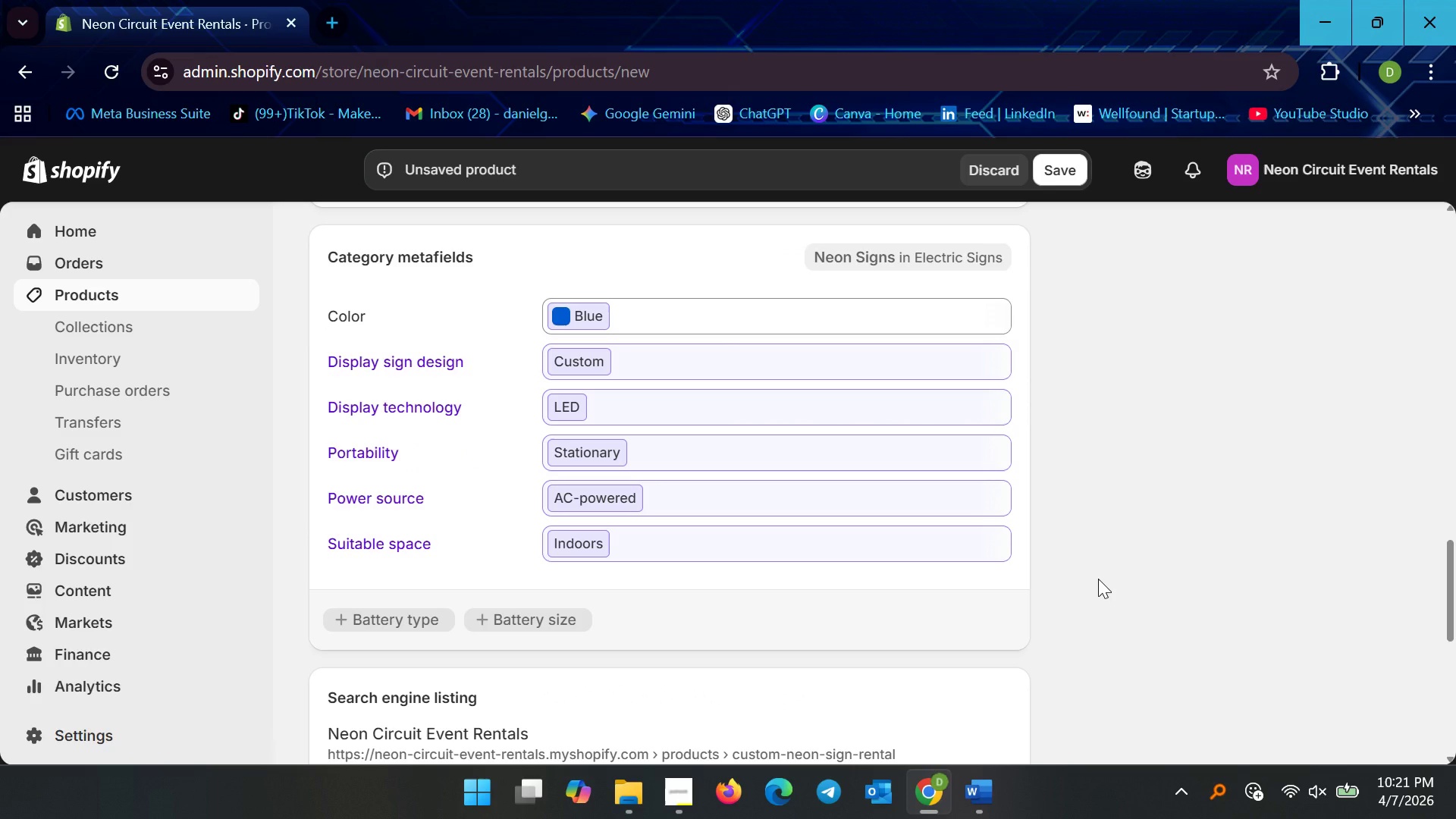 
wait(6.0)
 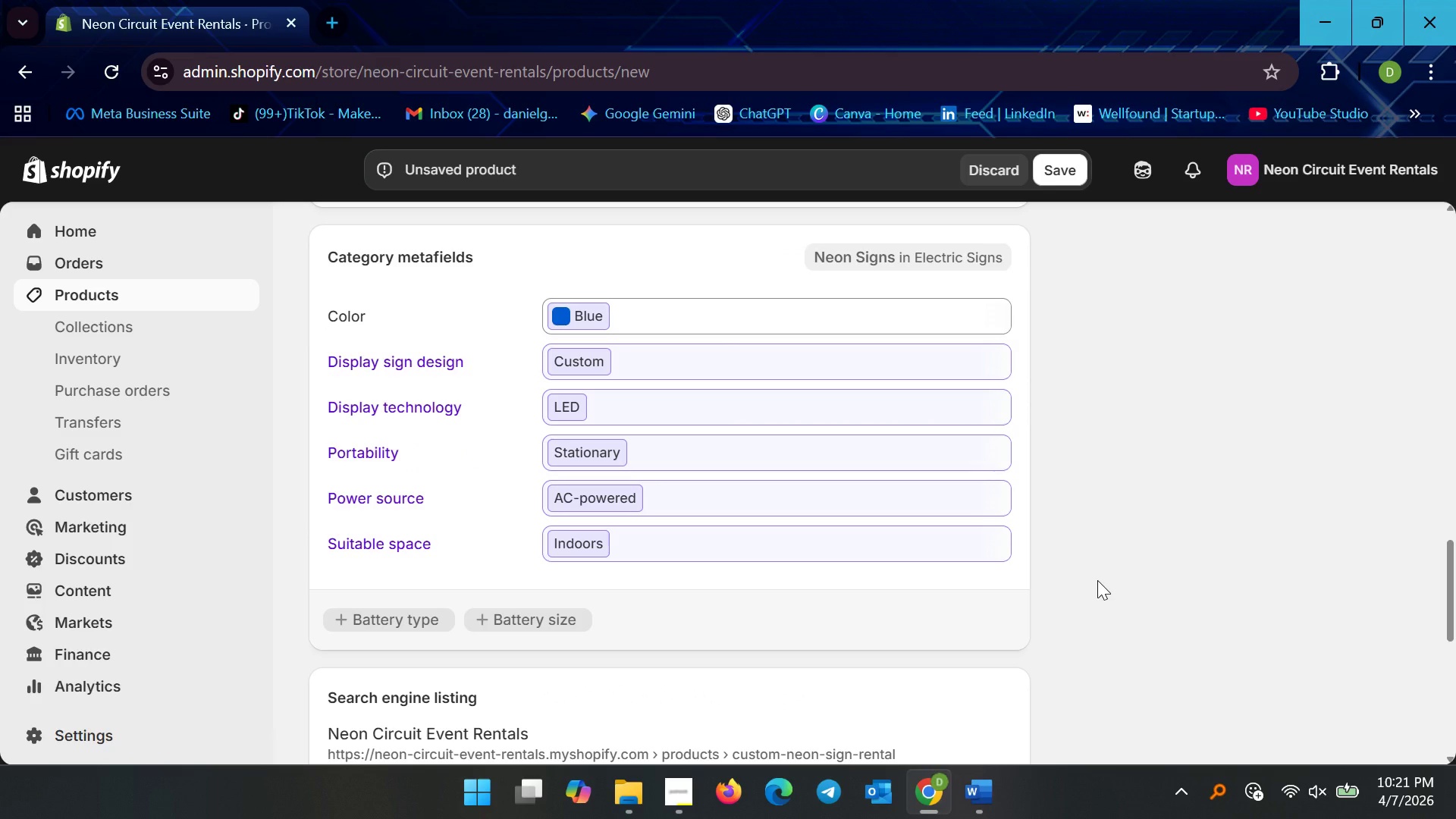 
scroll: coordinate [1037, 583], scroll_direction: up, amount: 26.0
 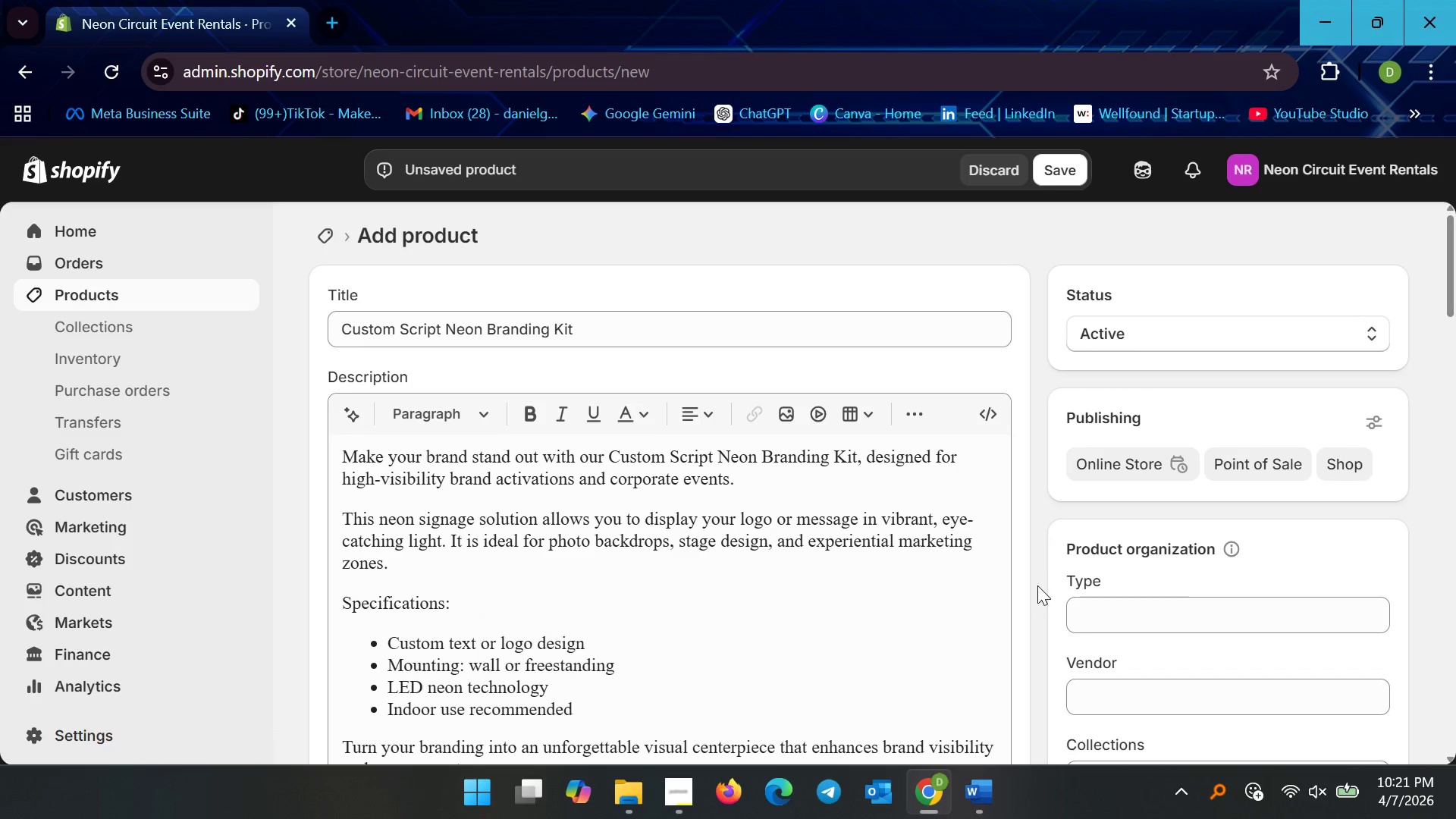 
scroll: coordinate [1058, 599], scroll_direction: down, amount: 43.0
 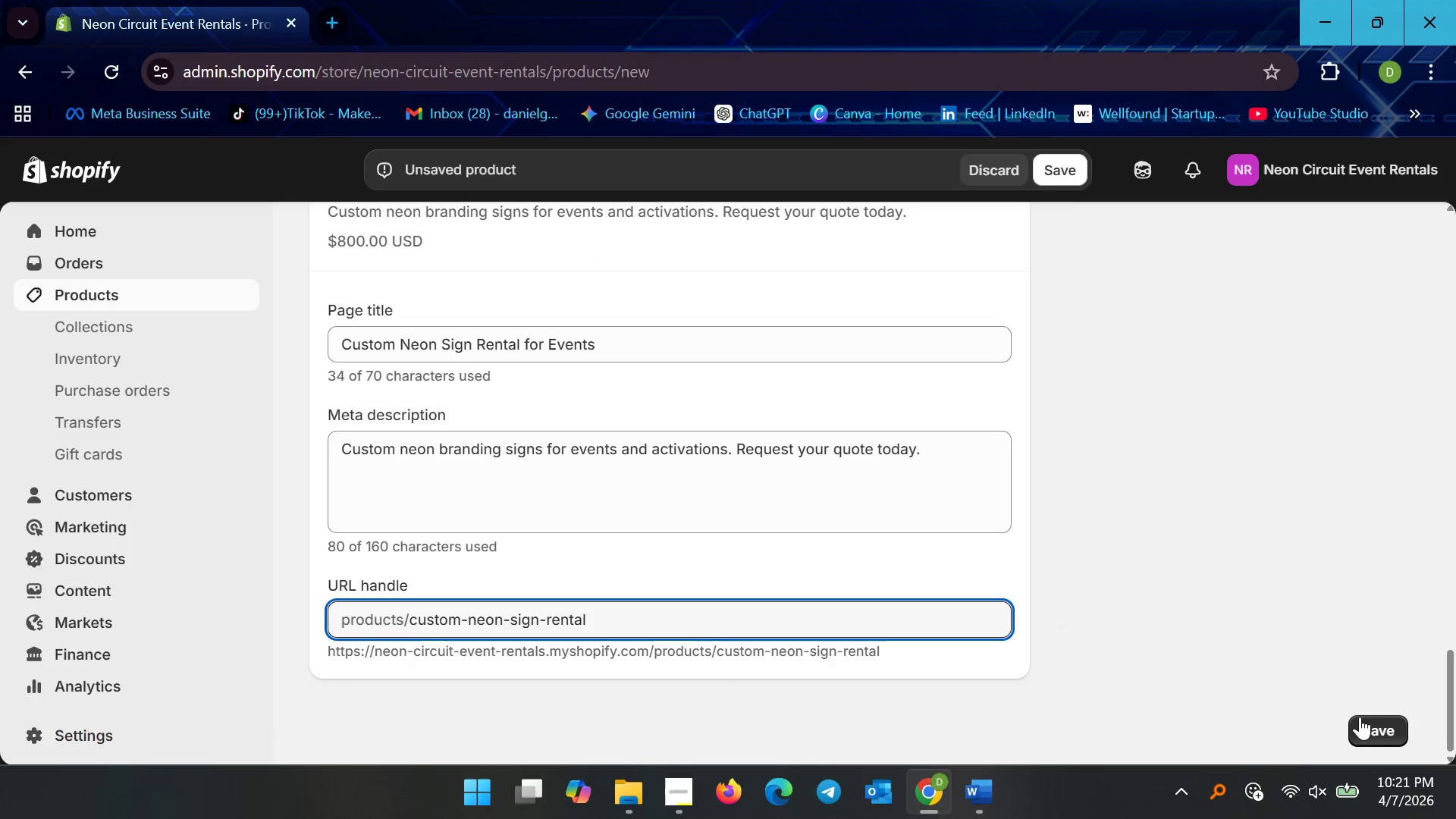 
left_click([1387, 724])